 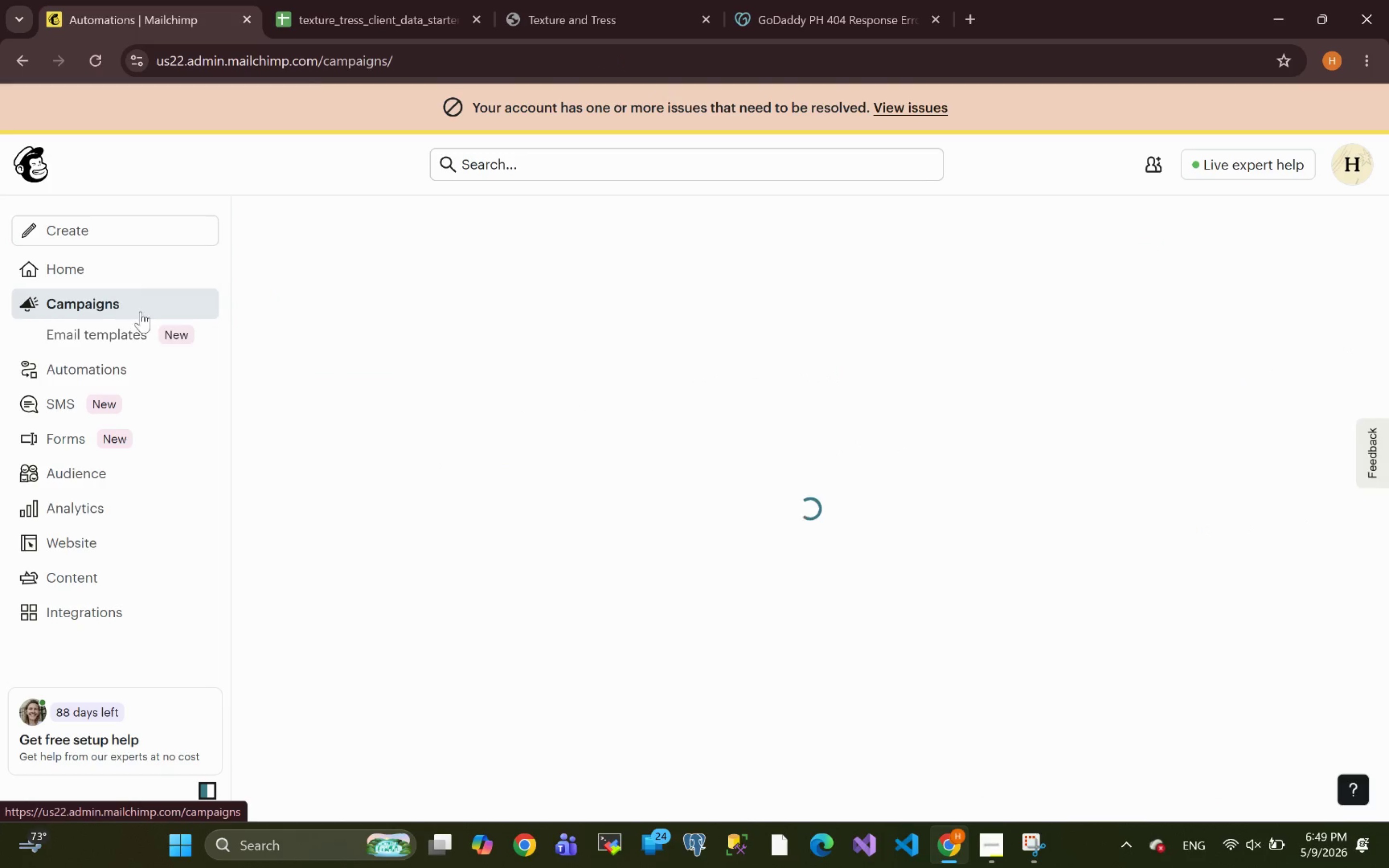 
left_click([81, 326])
 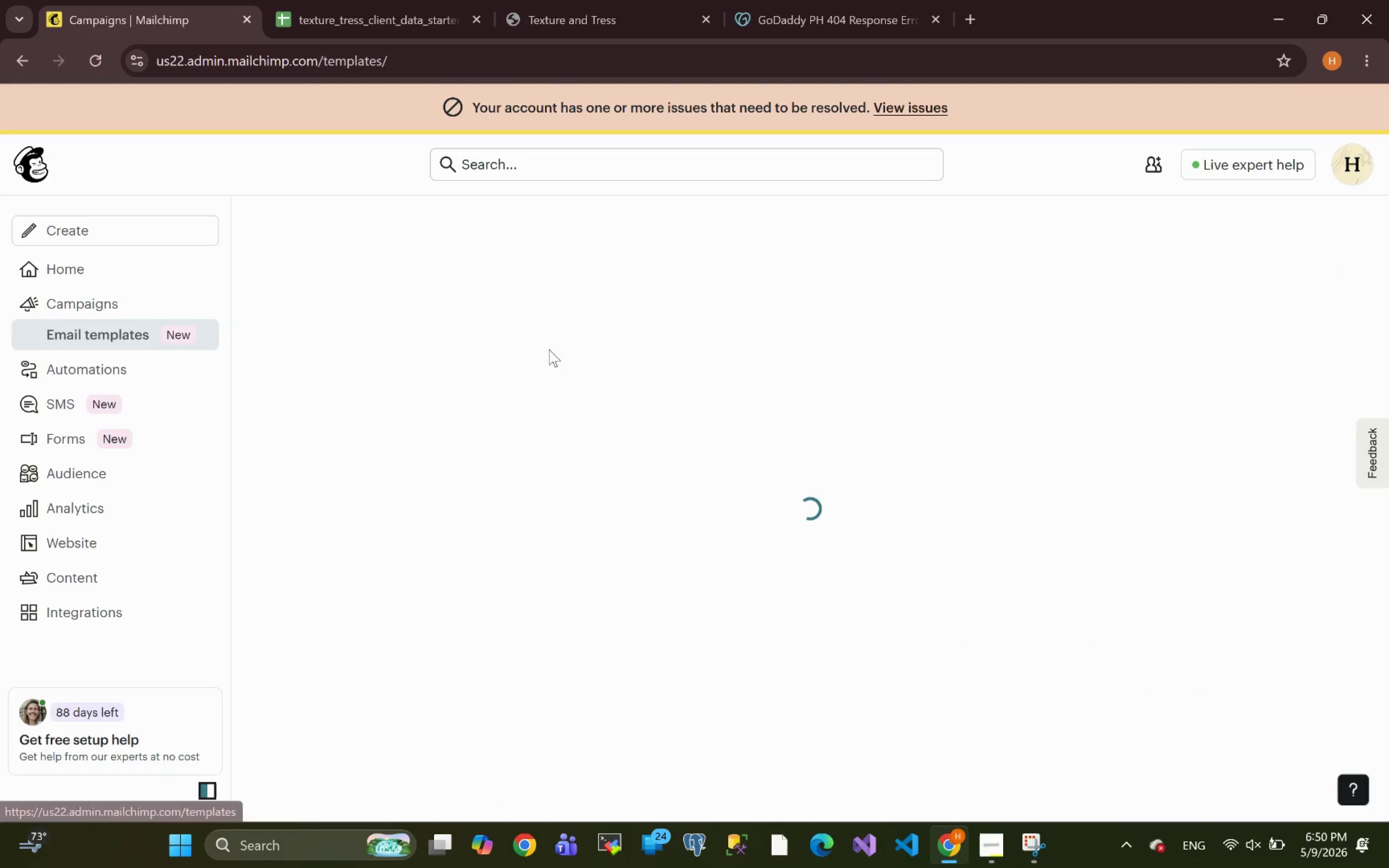 
mouse_move([715, 369])
 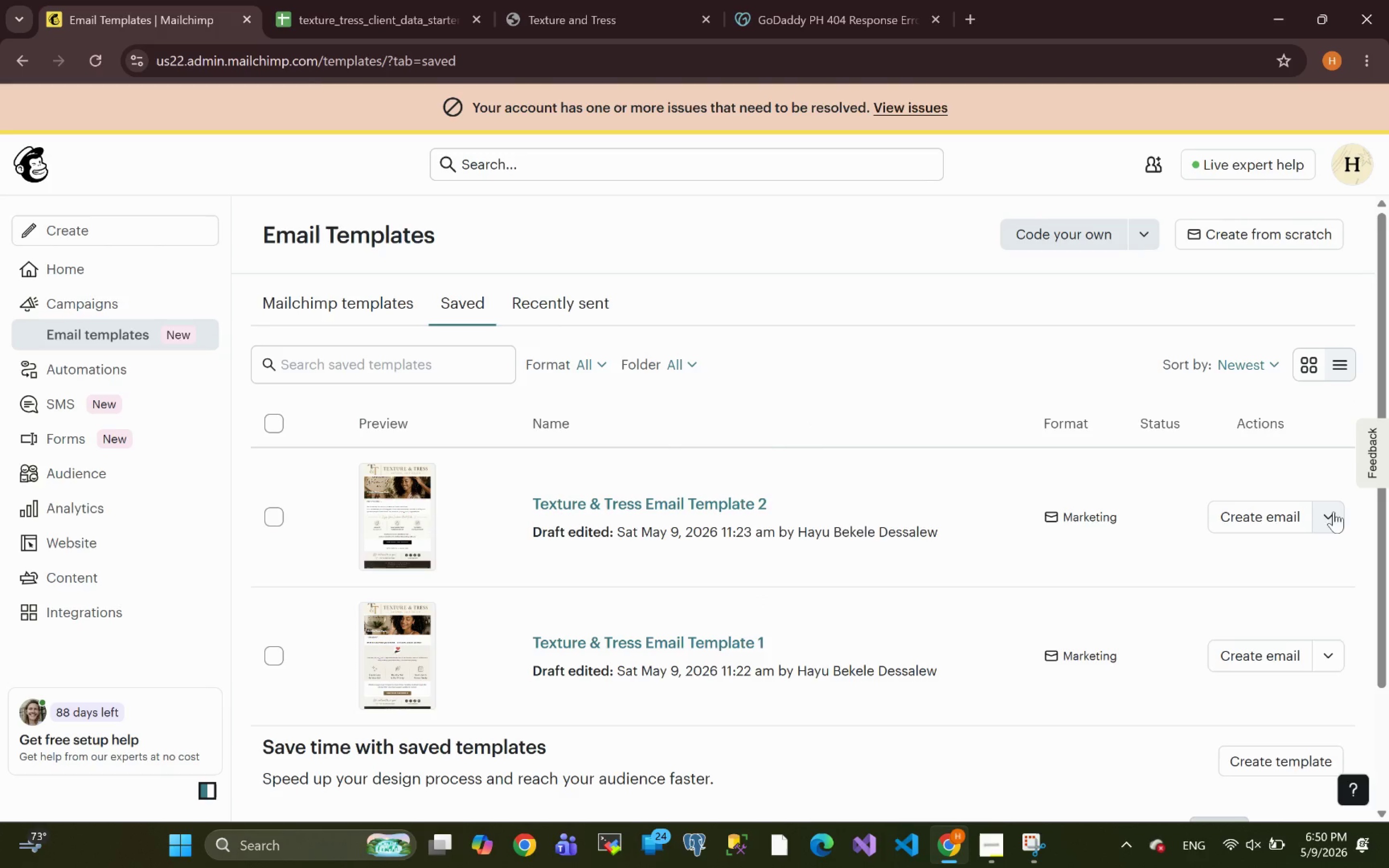 
mouse_move([1213, 651])
 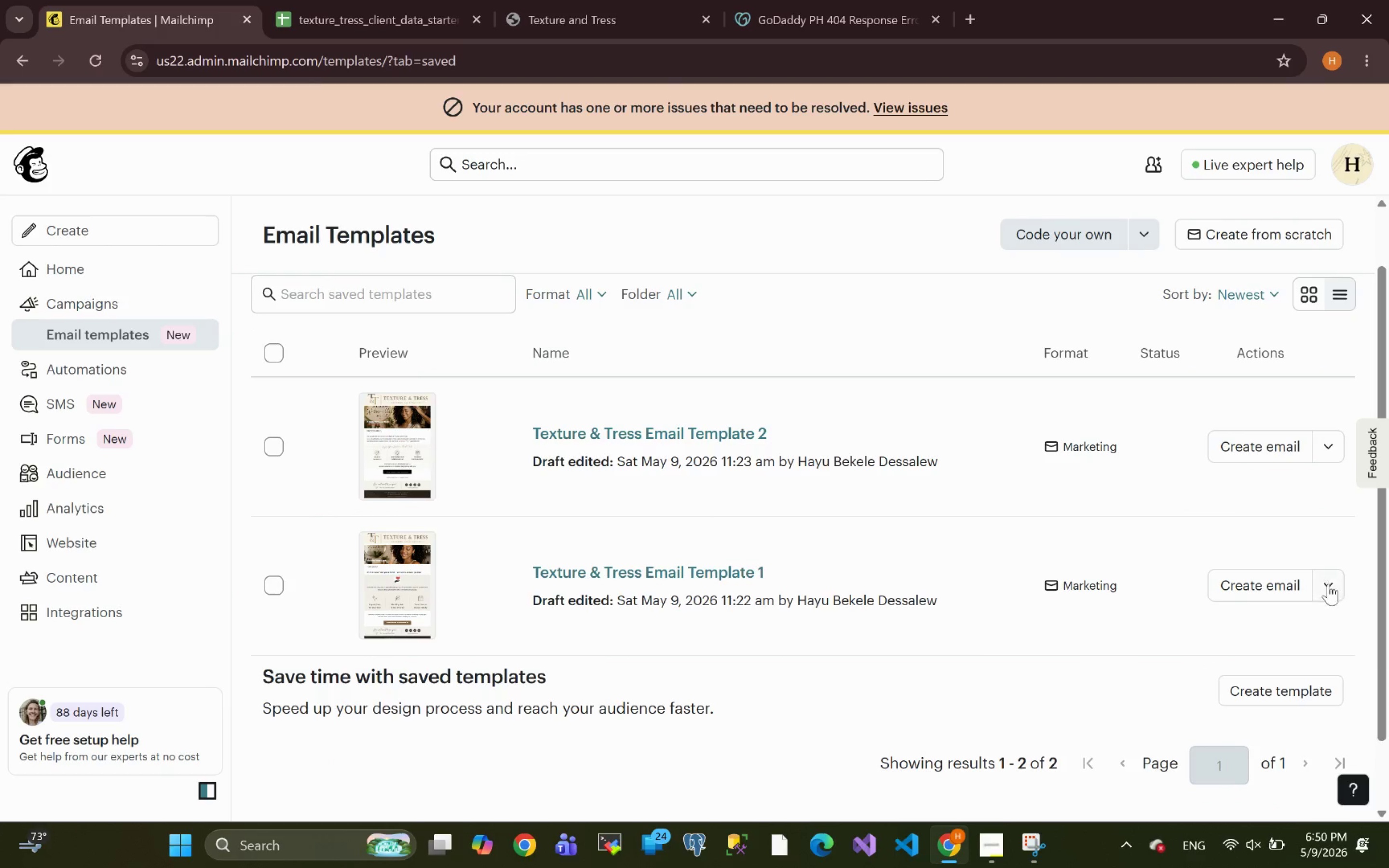 
left_click([1330, 588])
 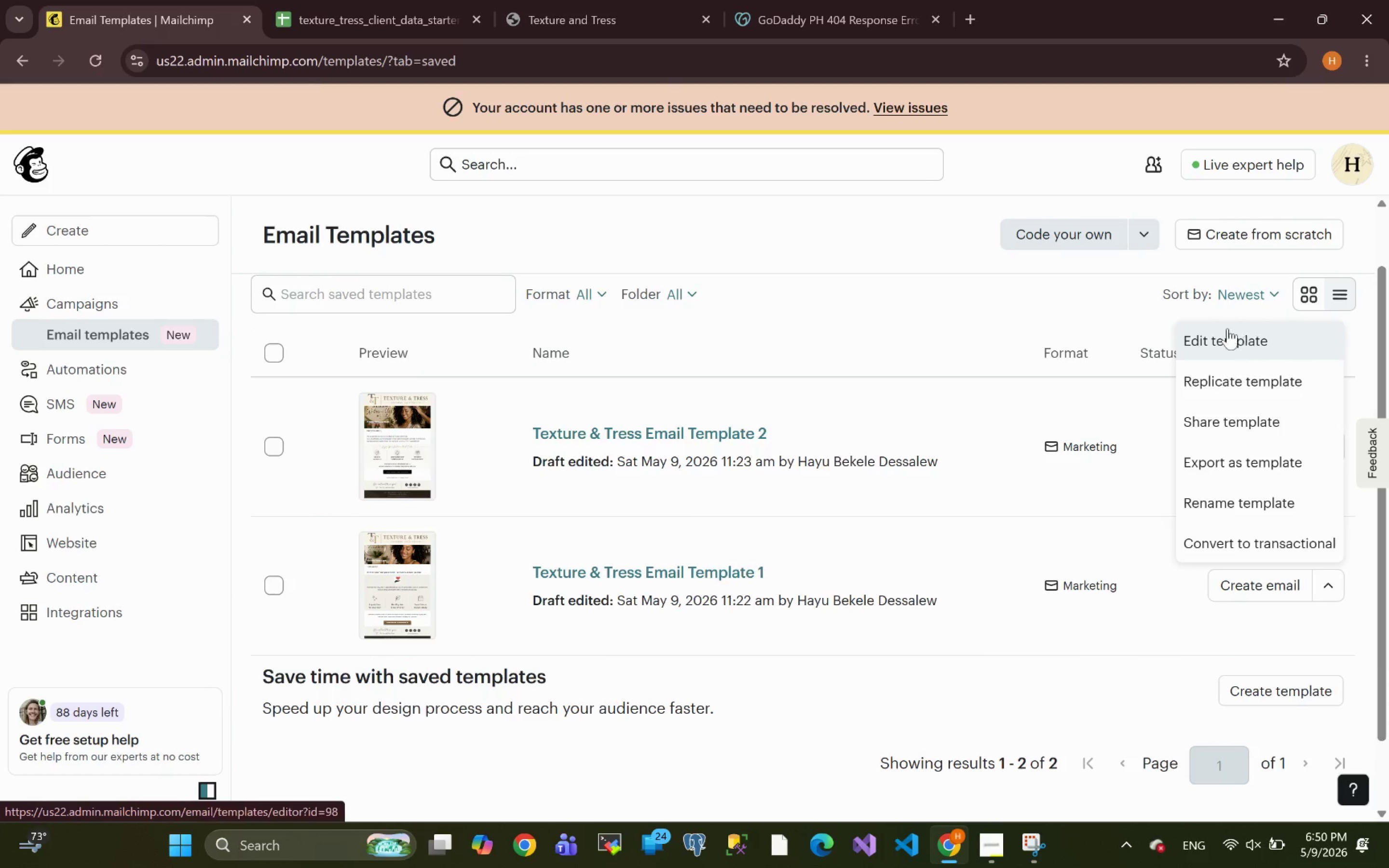 
left_click([1223, 417])
 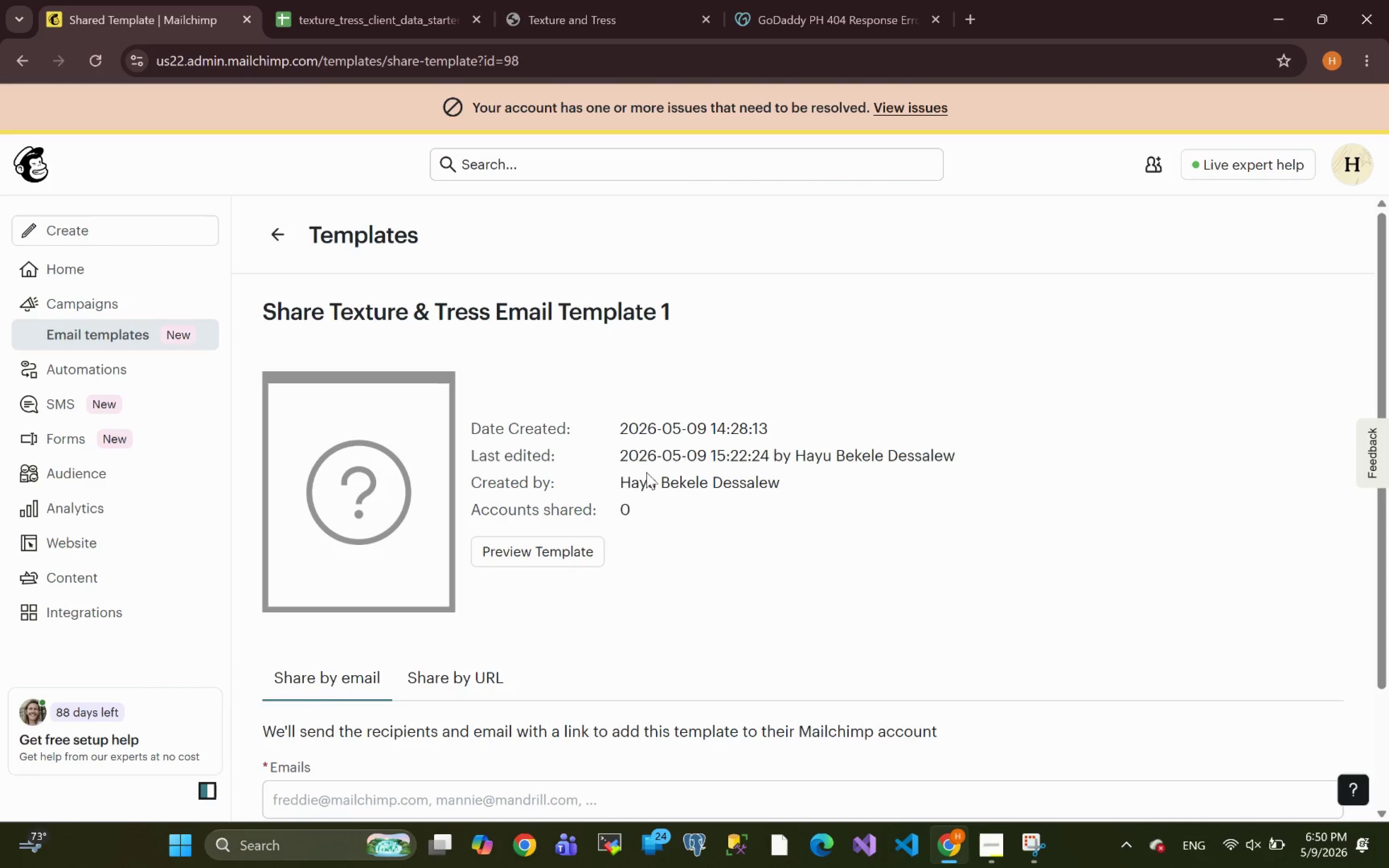 
wait(37.2)
 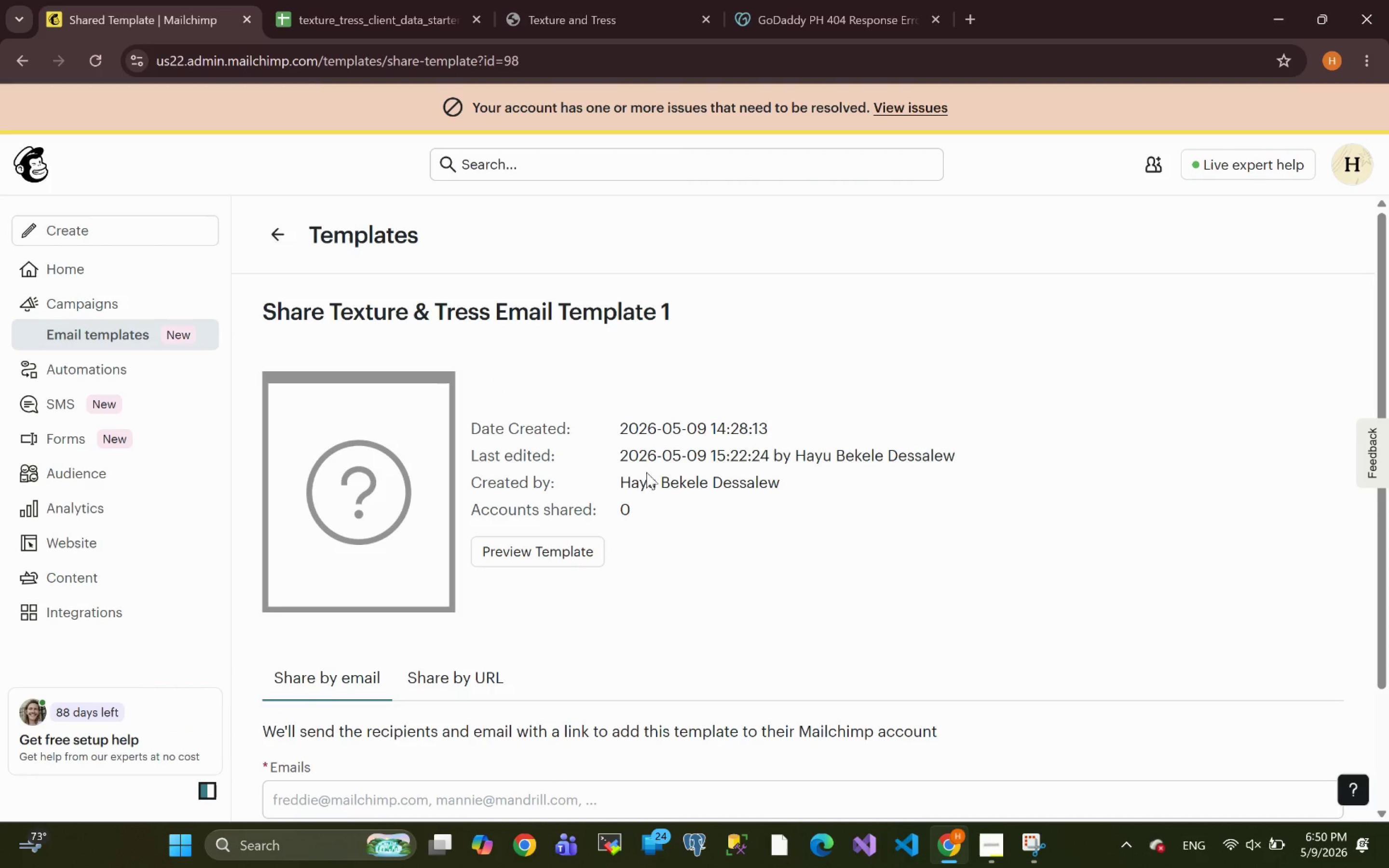 
left_click([432, 685])
 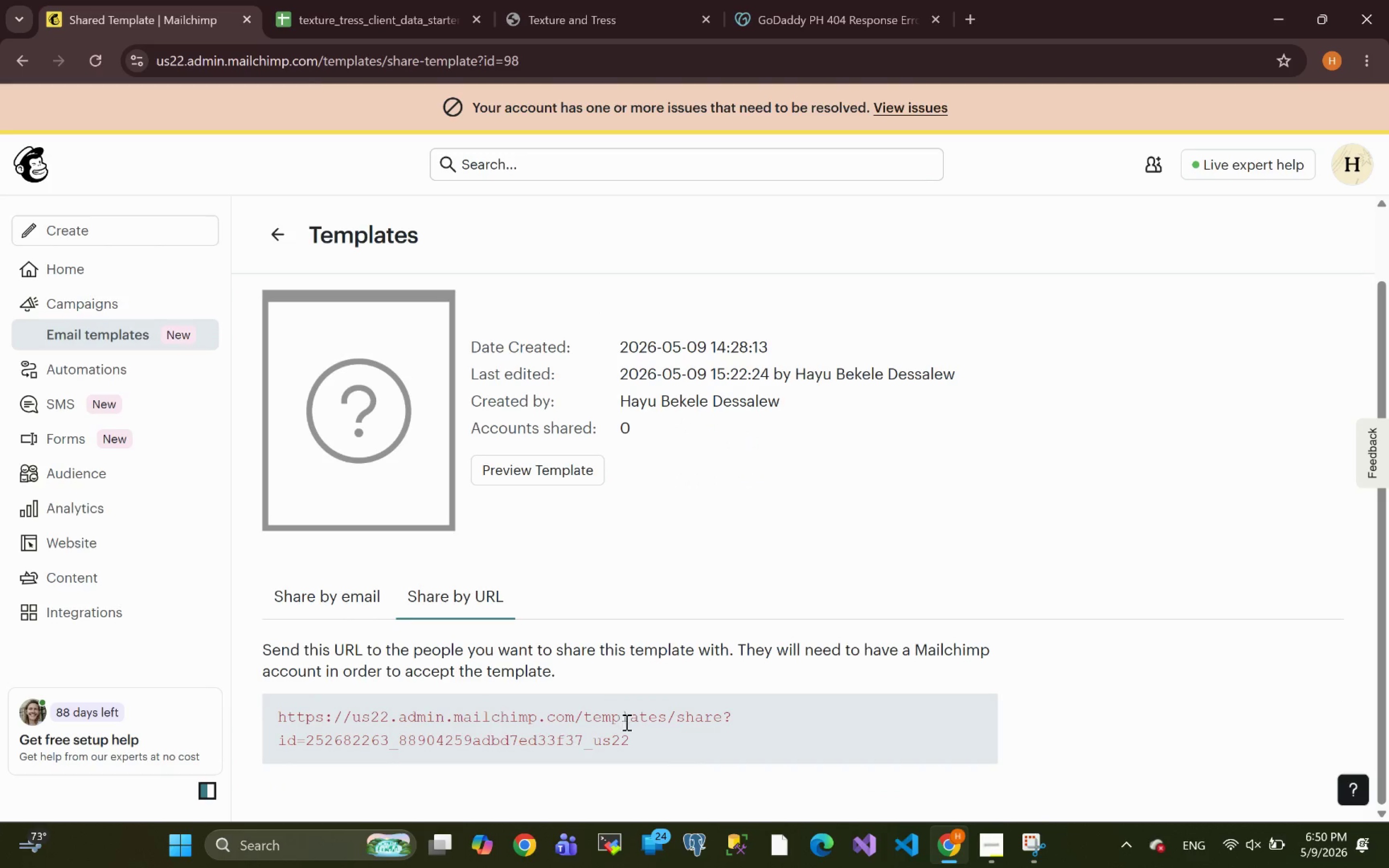 
left_click_drag(start_coordinate=[632, 739], to_coordinate=[267, 721])
 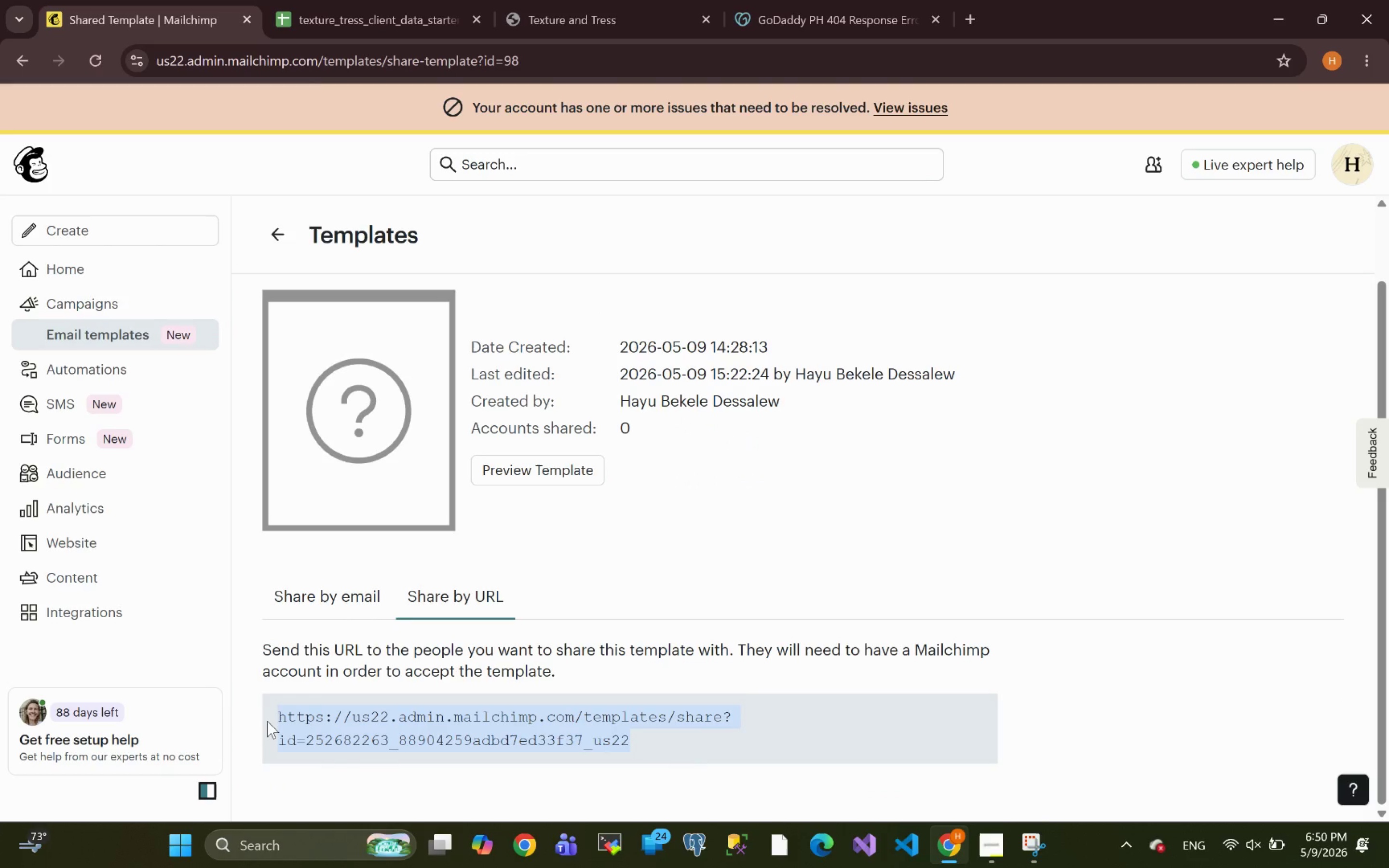 
key(Control+C)
 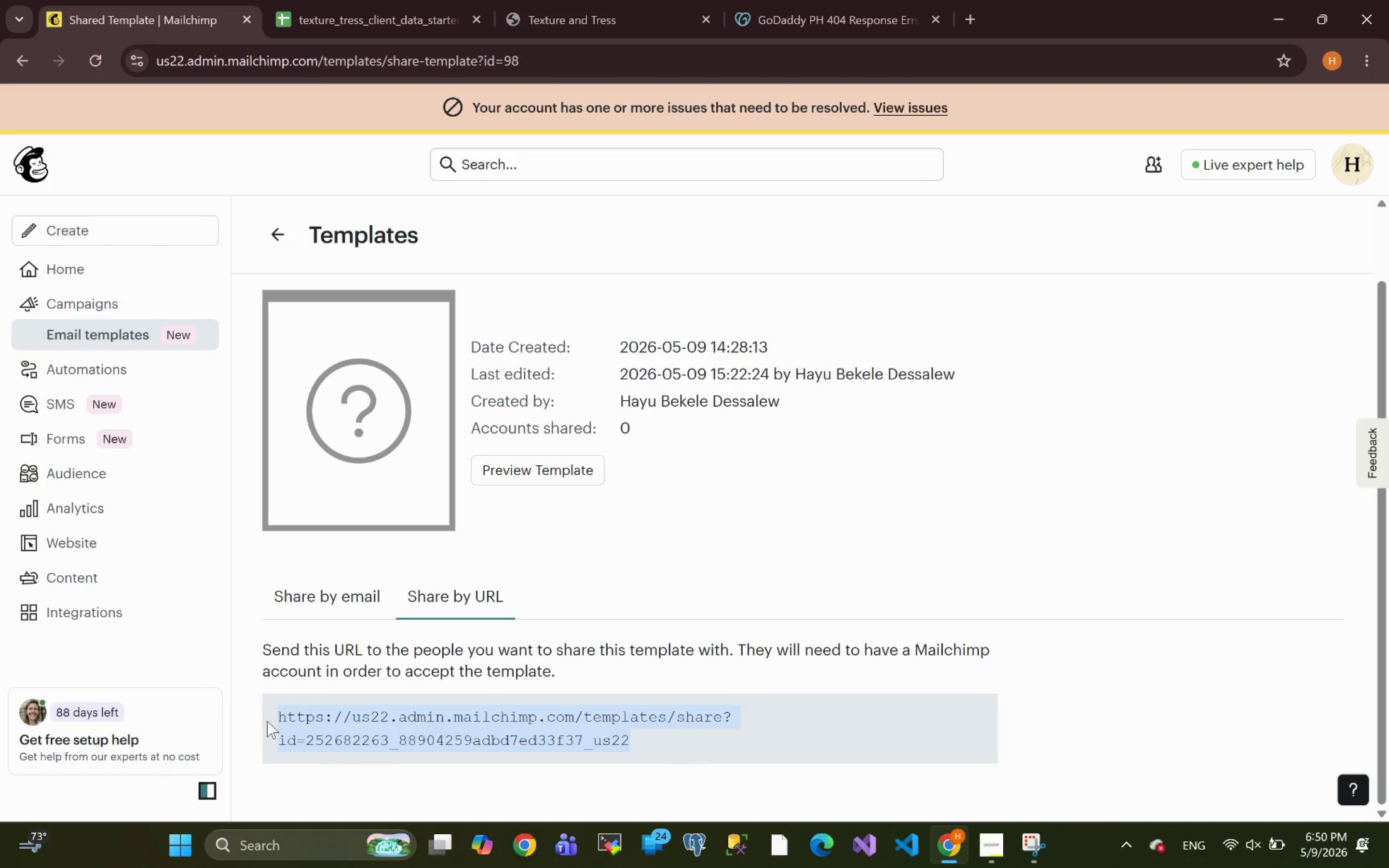 
key(Control+C)
 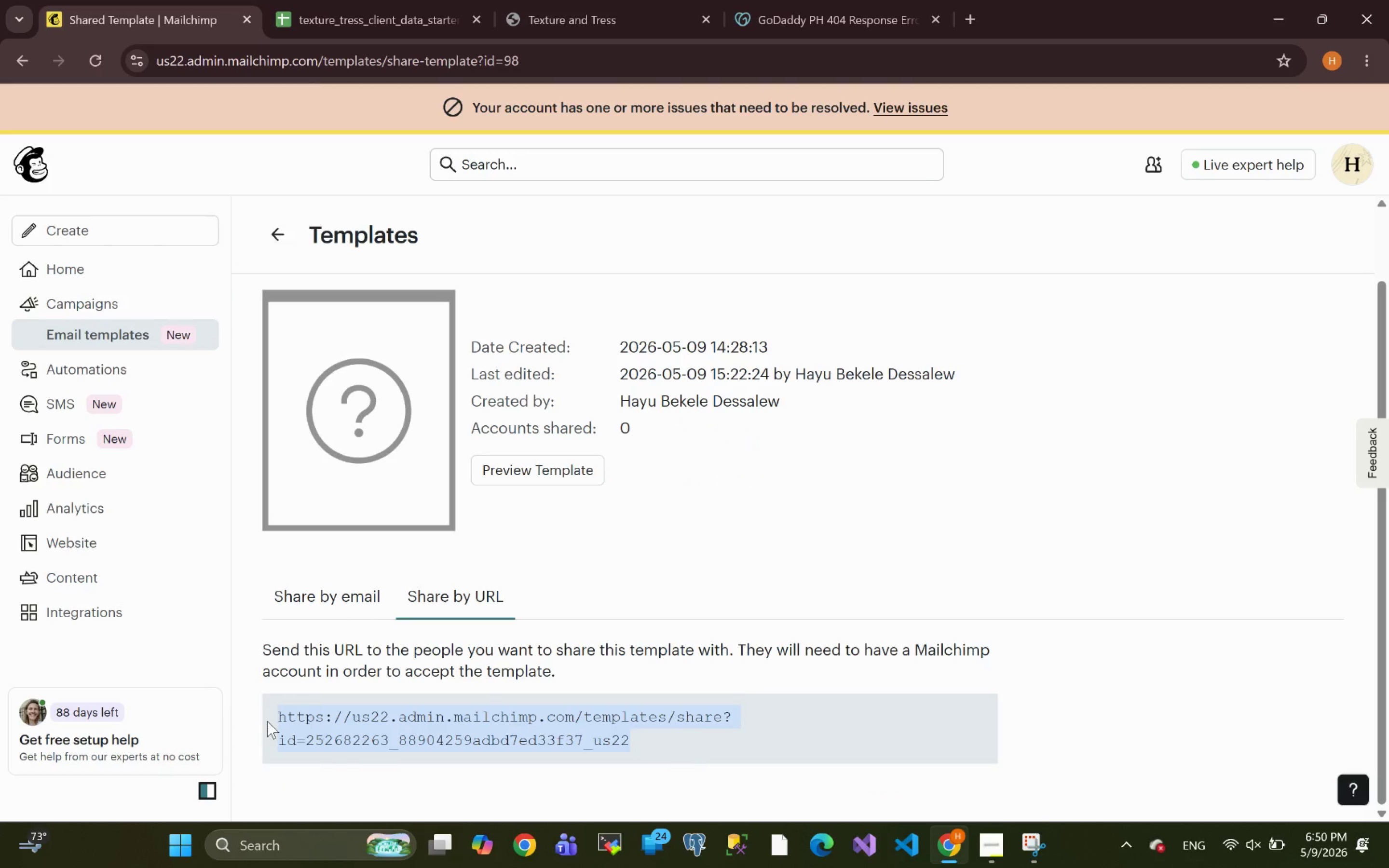 
key(Control+C)
 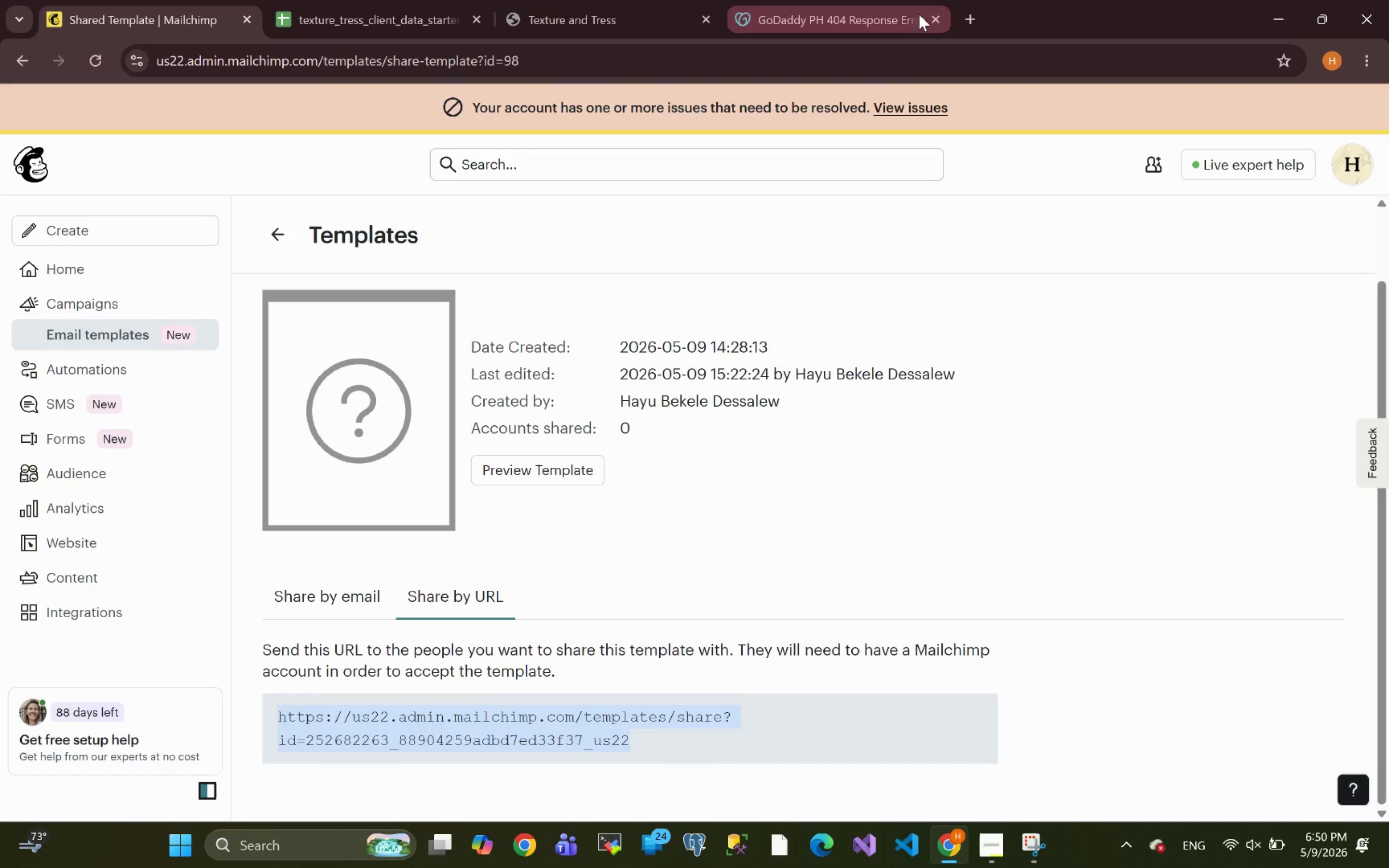 
left_click([976, 16])
 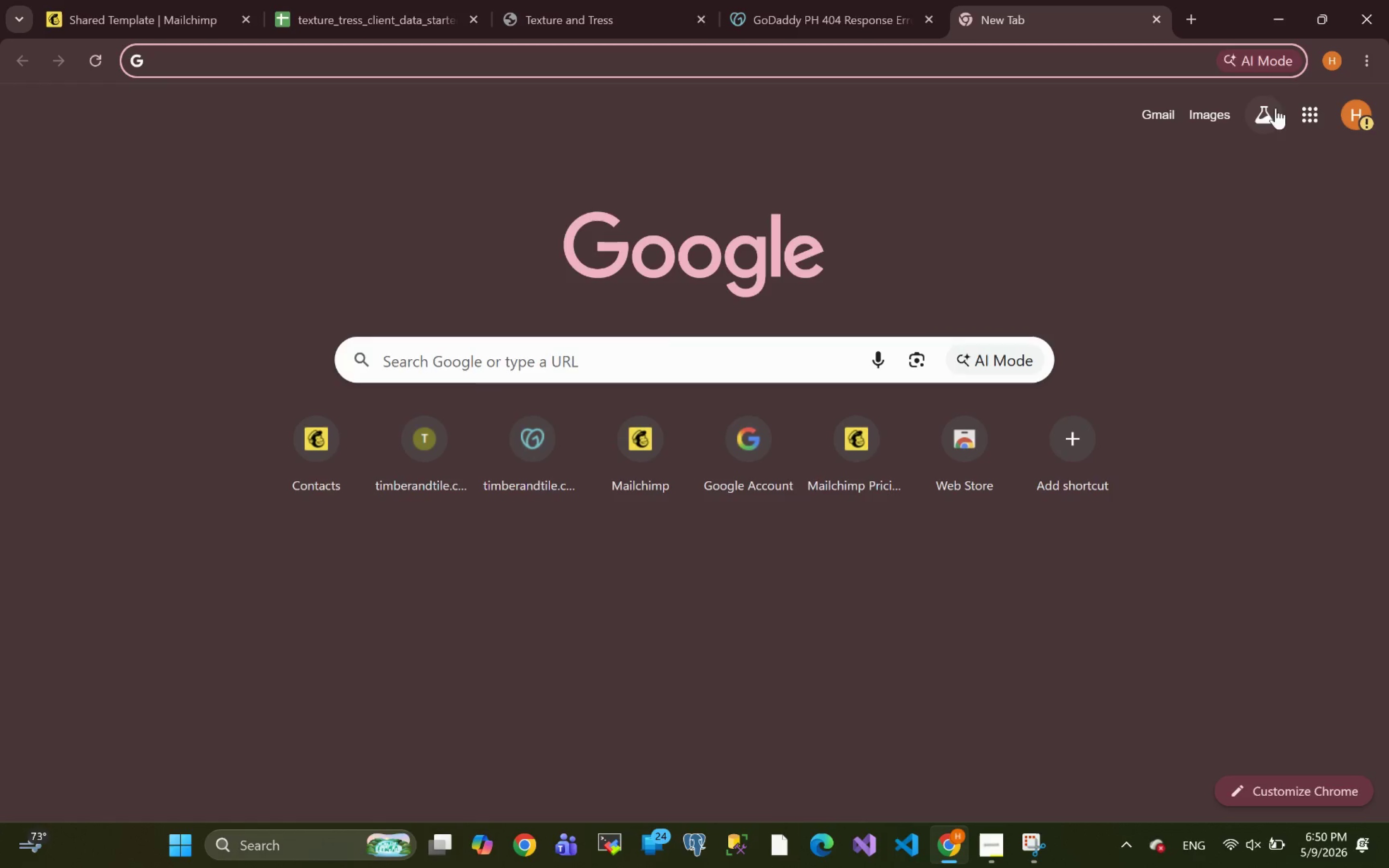 
left_click([1314, 117])
 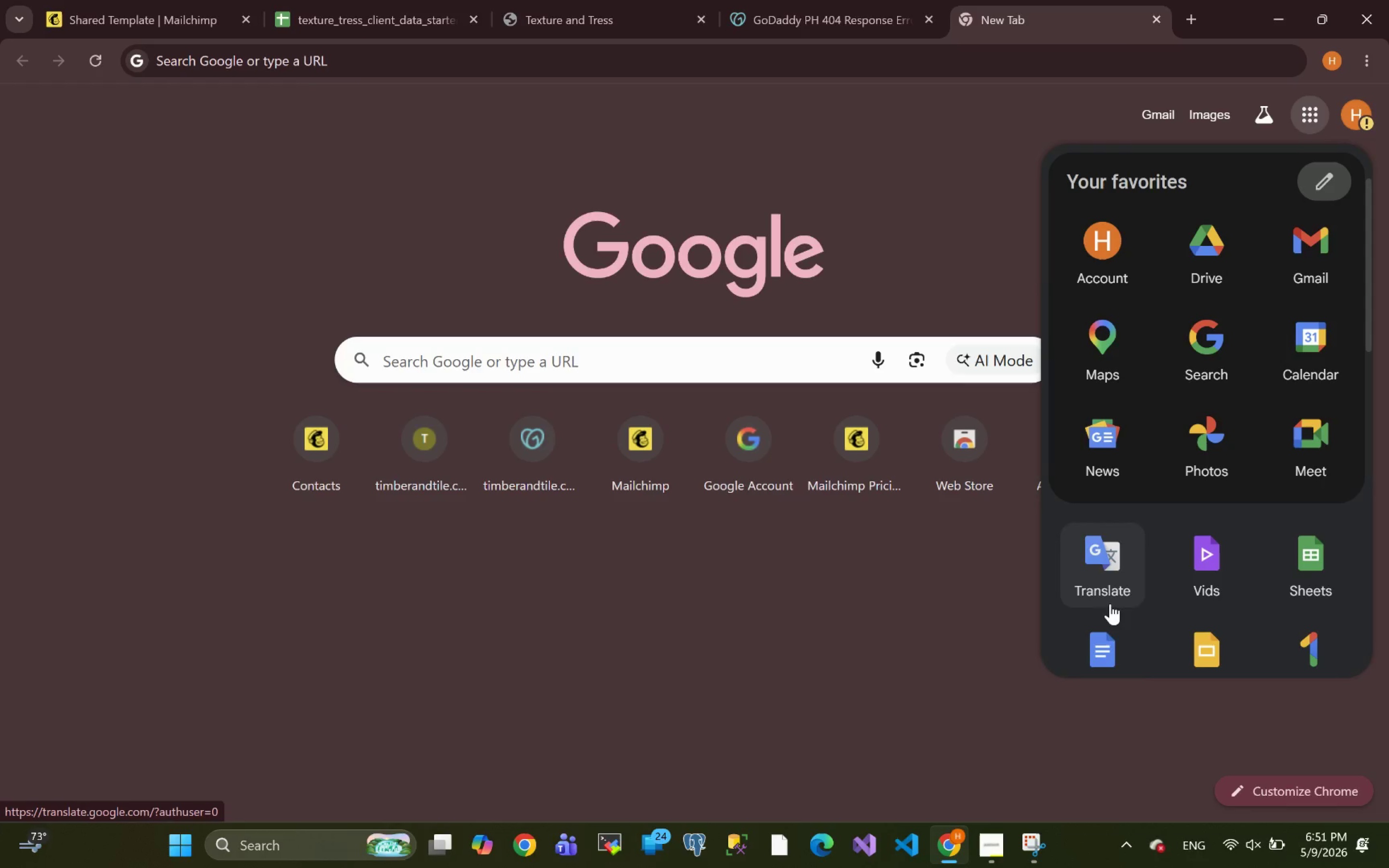 
left_click([1108, 645])
 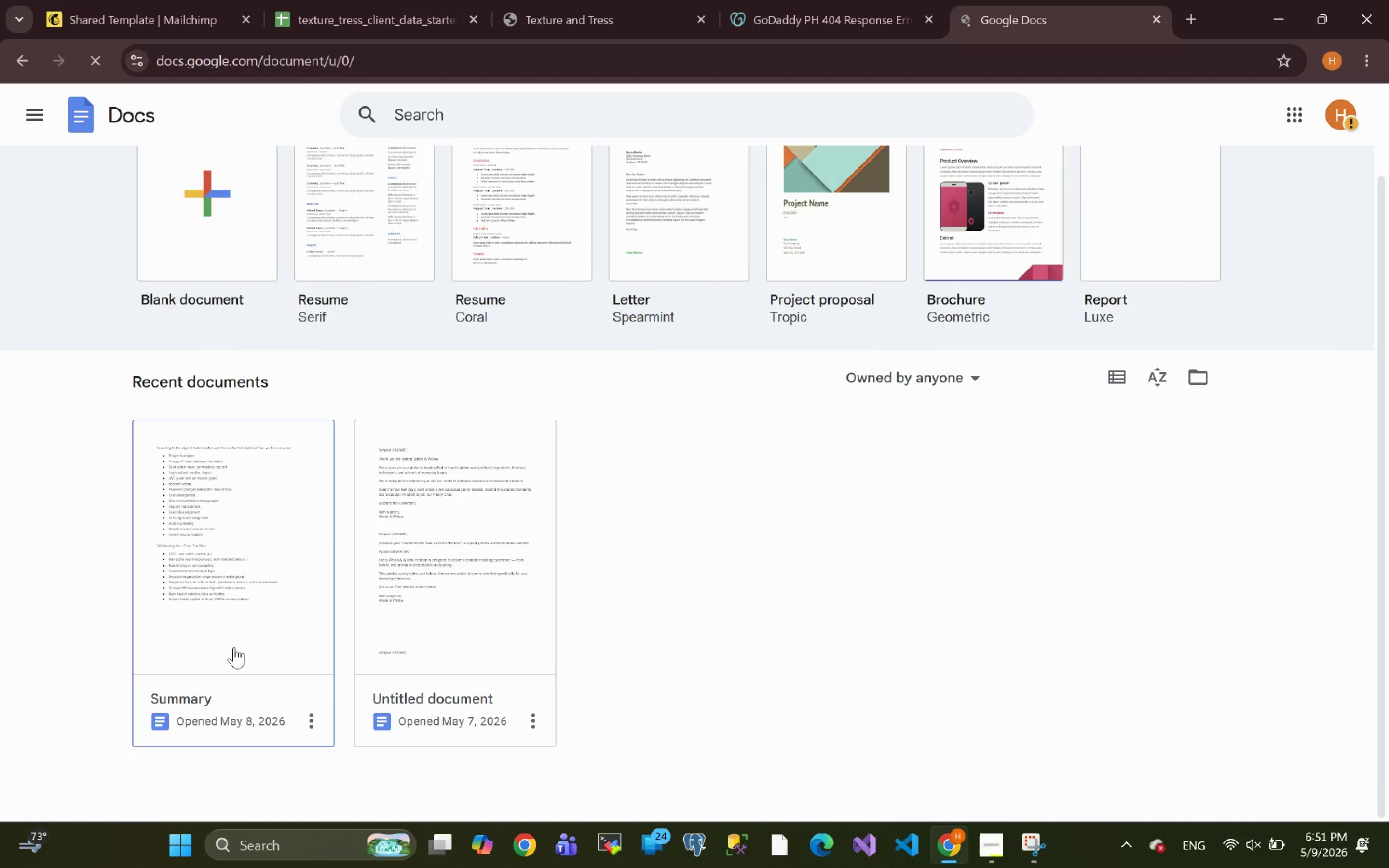 
wait(7.42)
 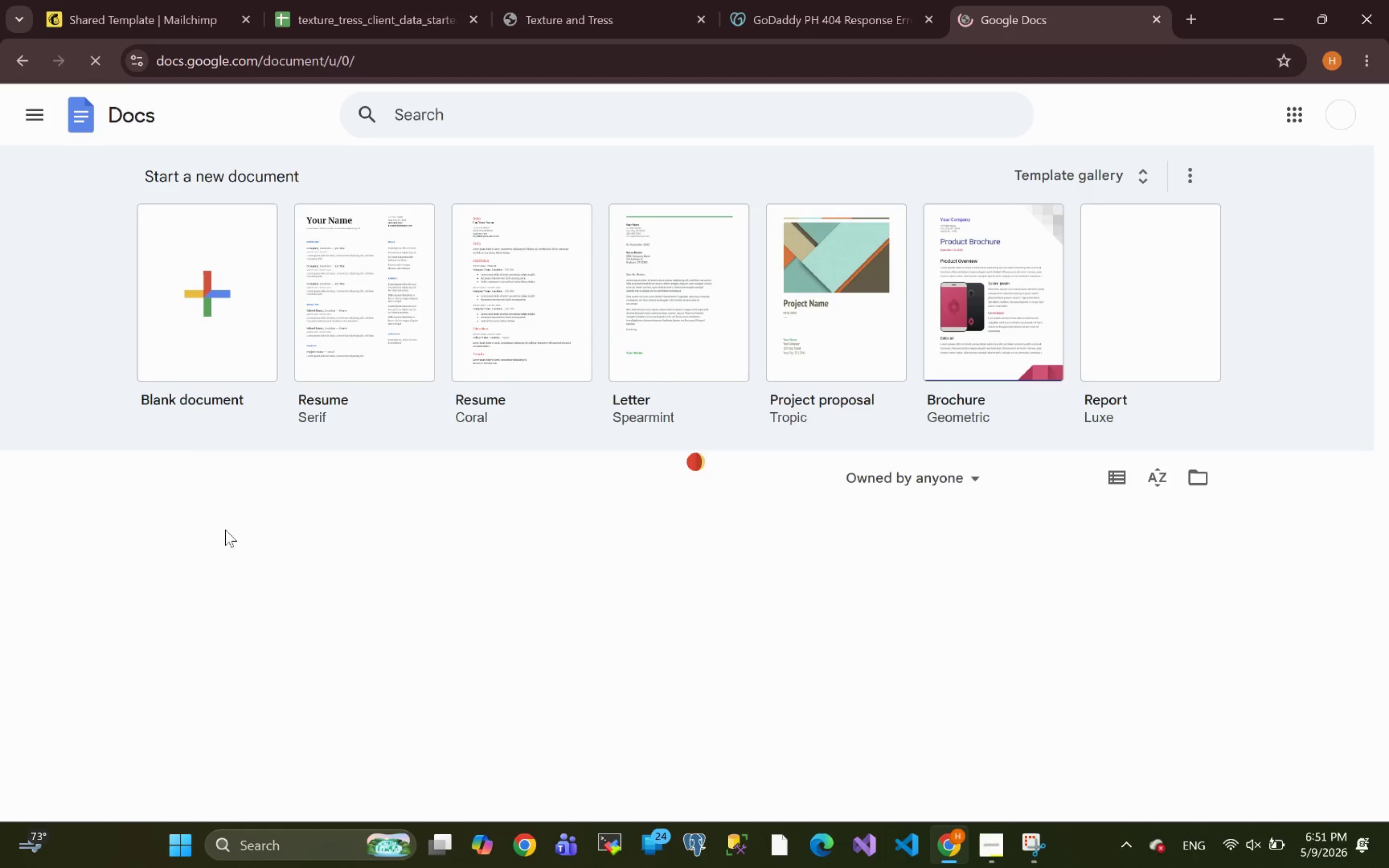 
left_click([276, 528])
 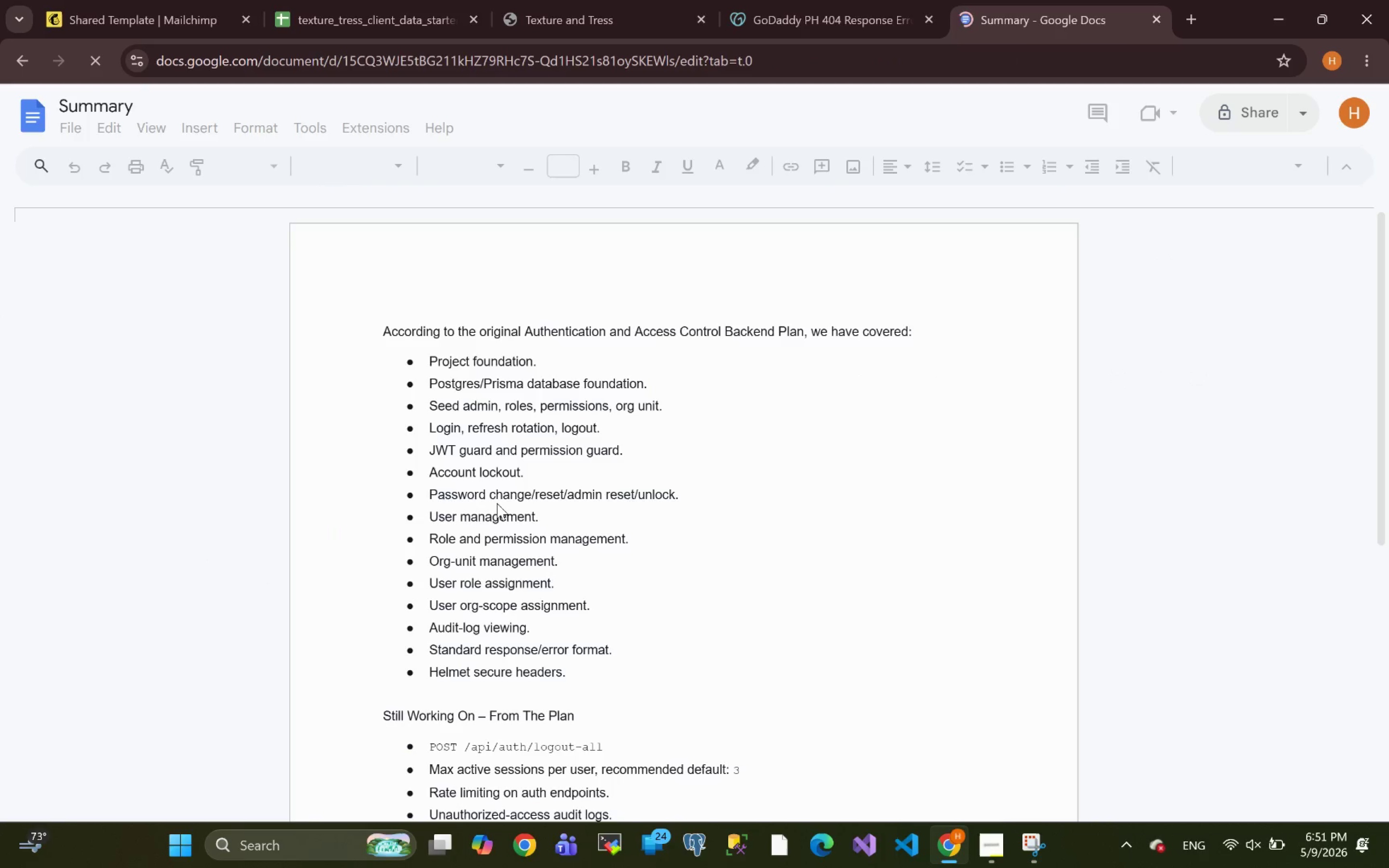 
left_click([584, 514])
 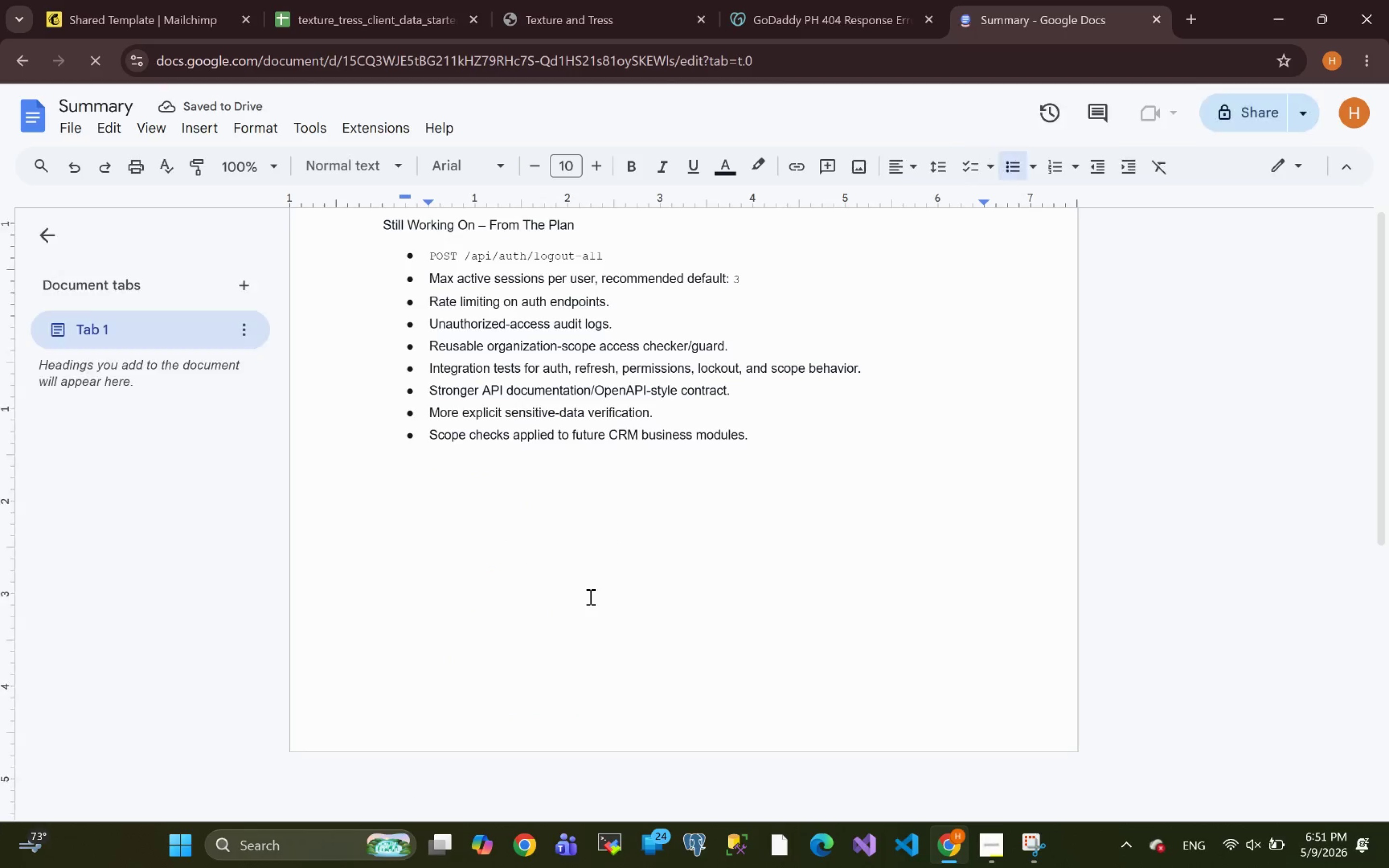 
left_click([524, 518])
 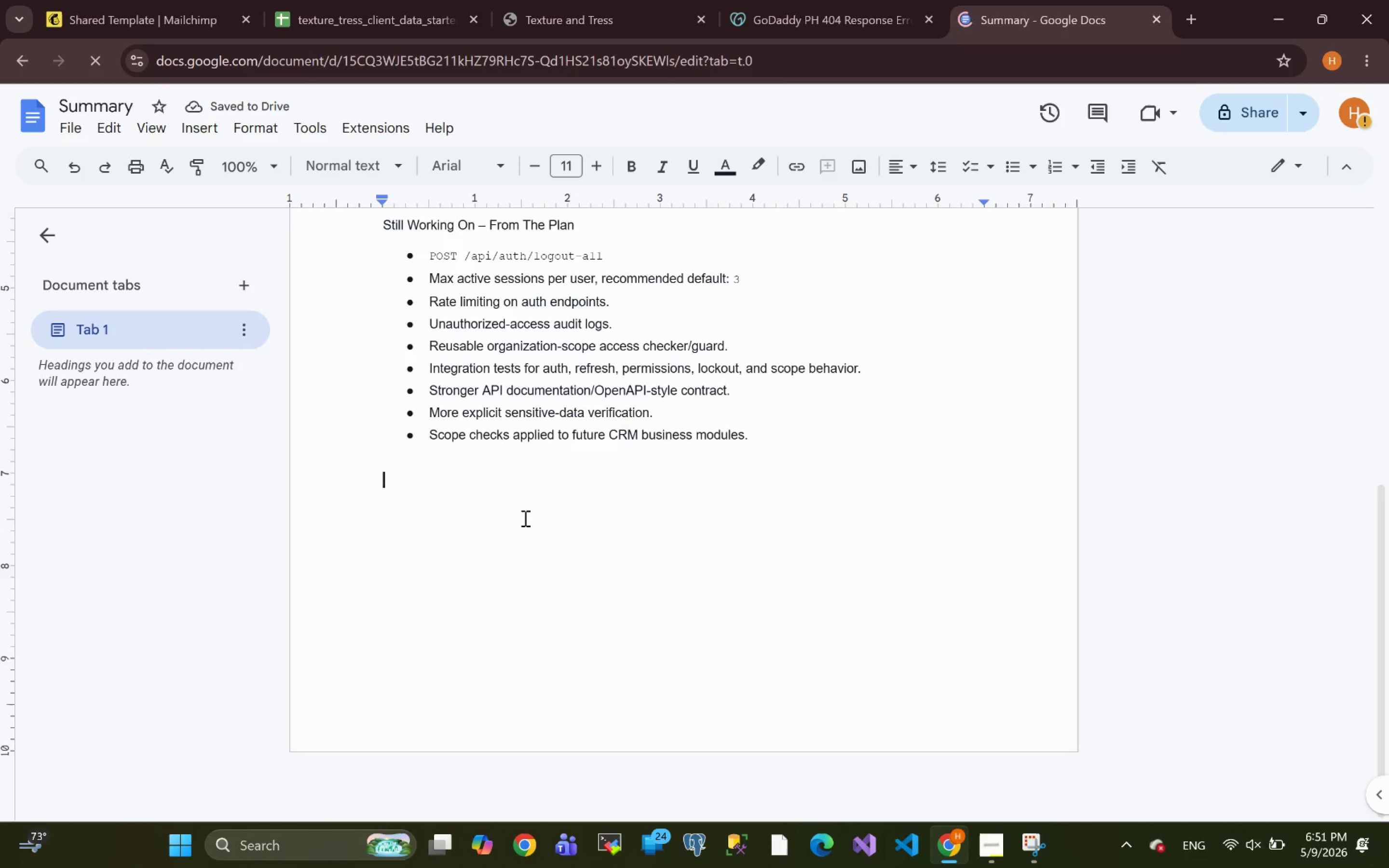 
key(Enter)
 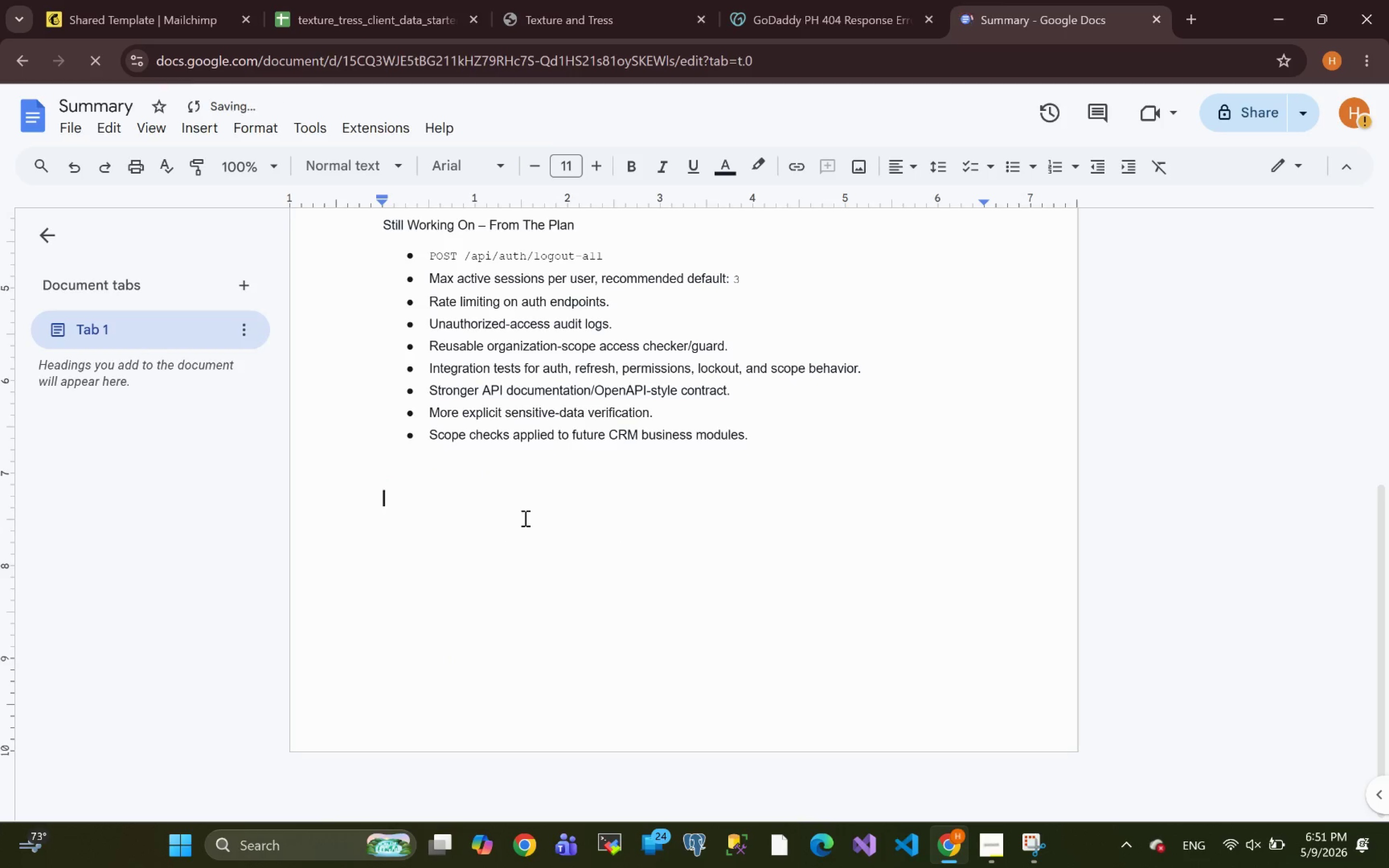 
key(Enter)
 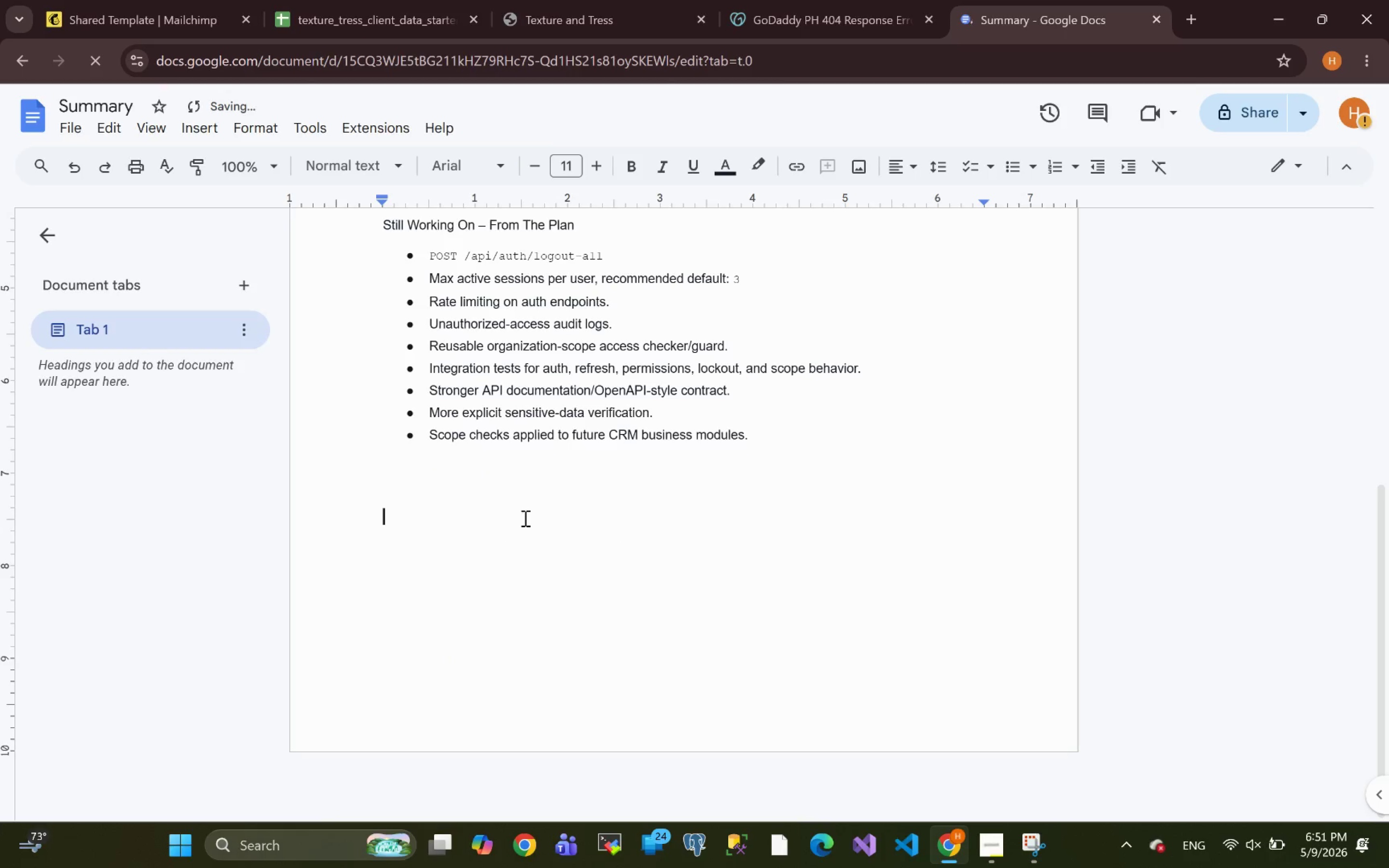 
key(Enter)
 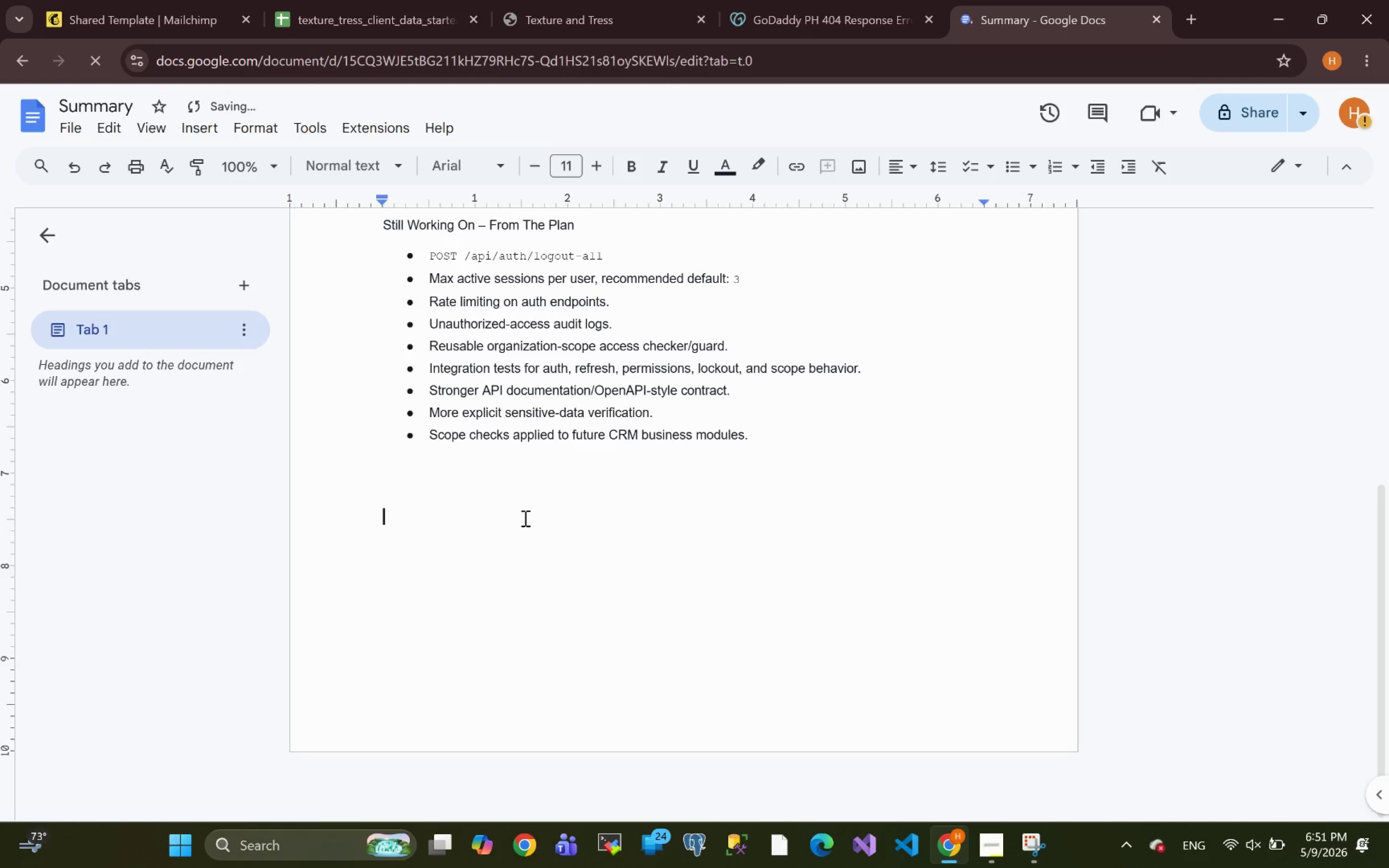 
key(Enter)
 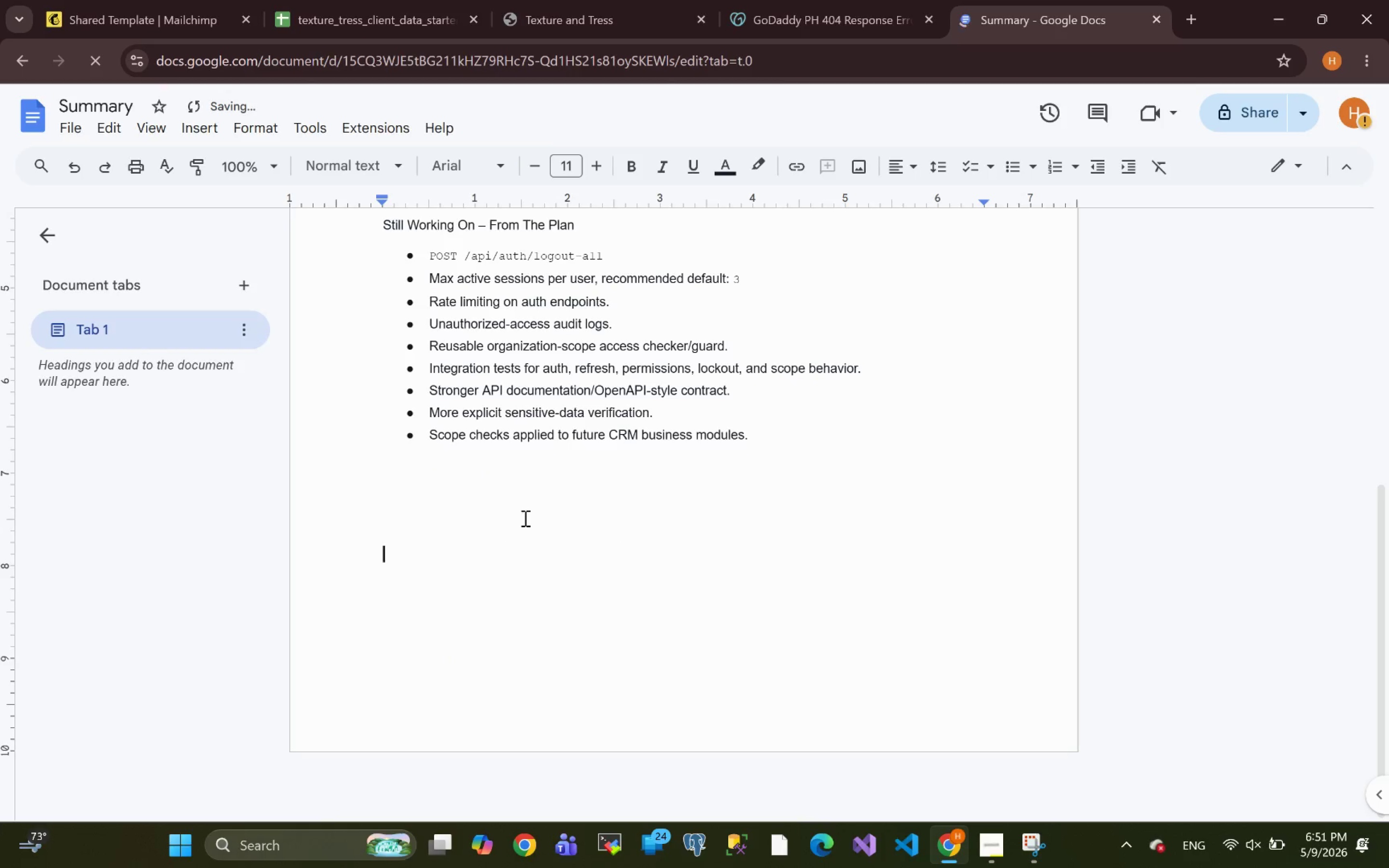 
key(Enter)
 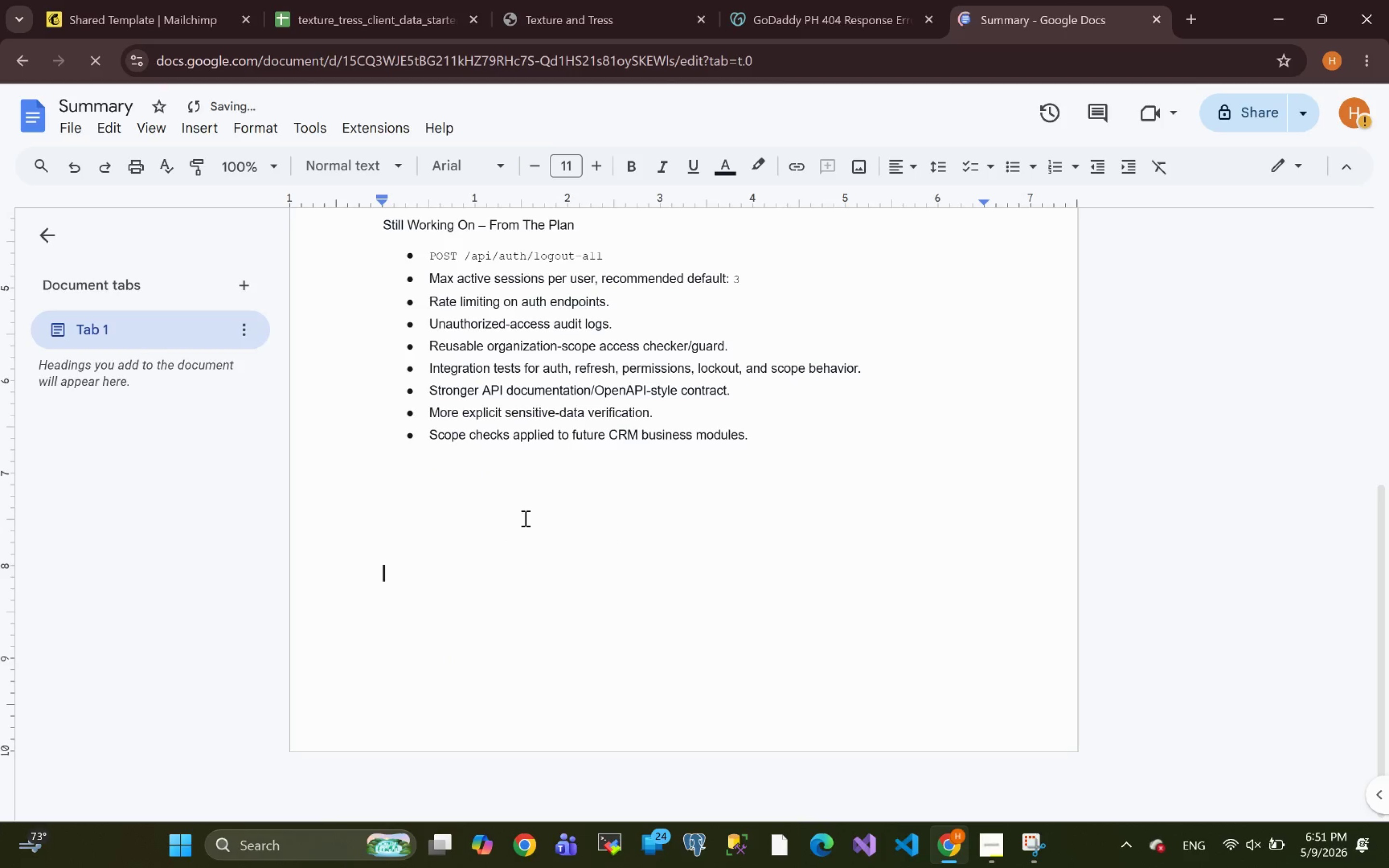 
key(Enter)
 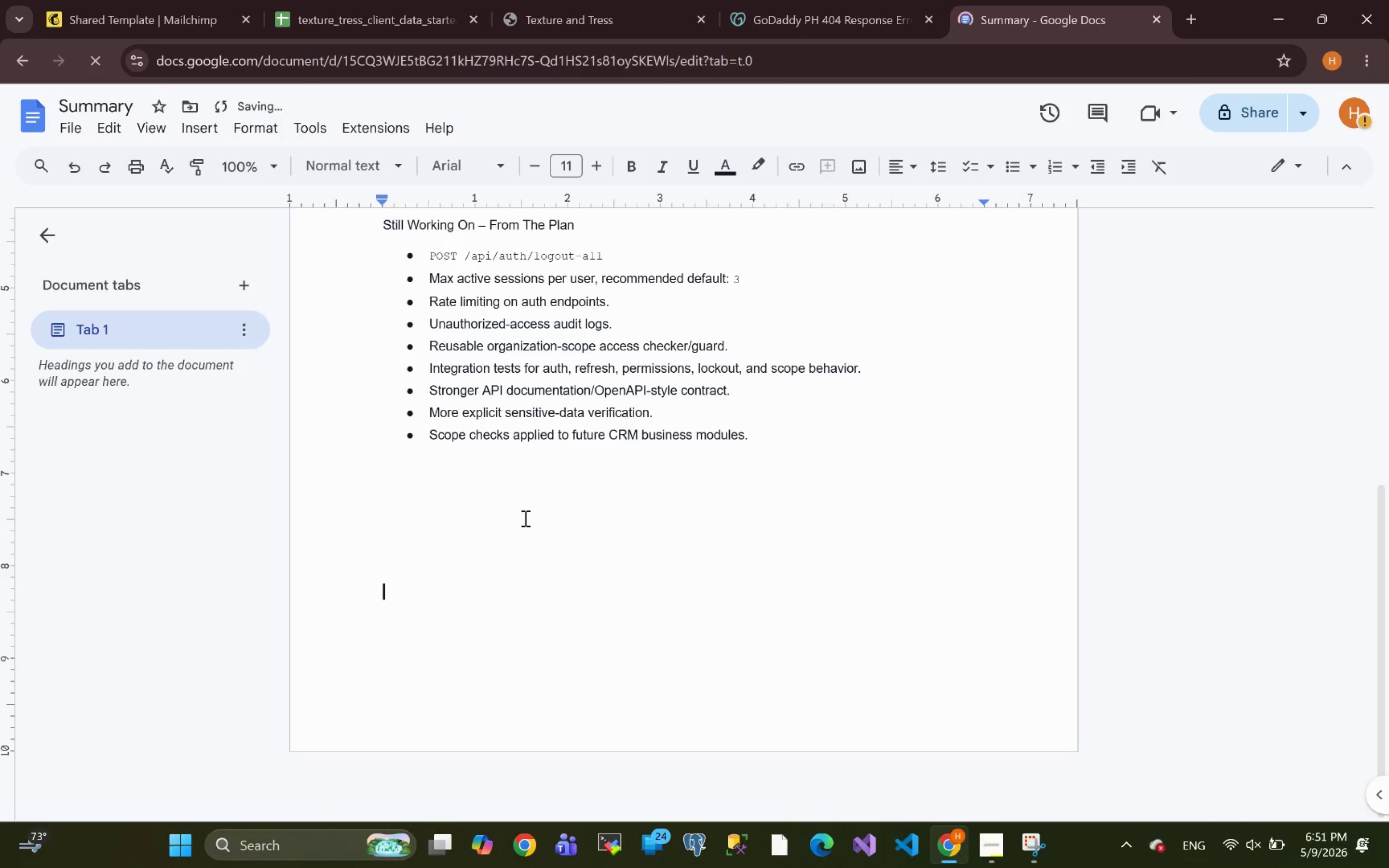 
key(Enter)
 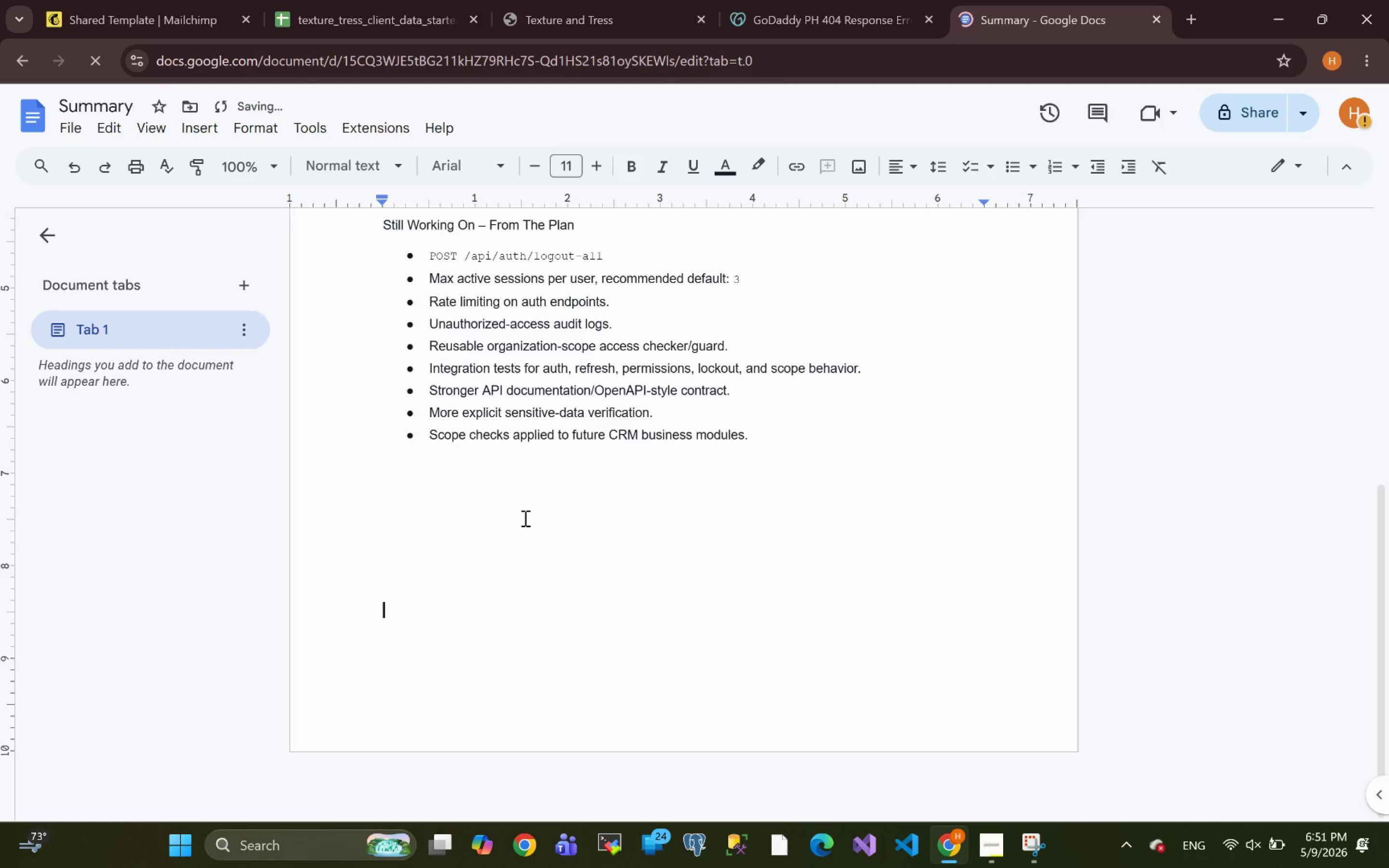 
key(Enter)
 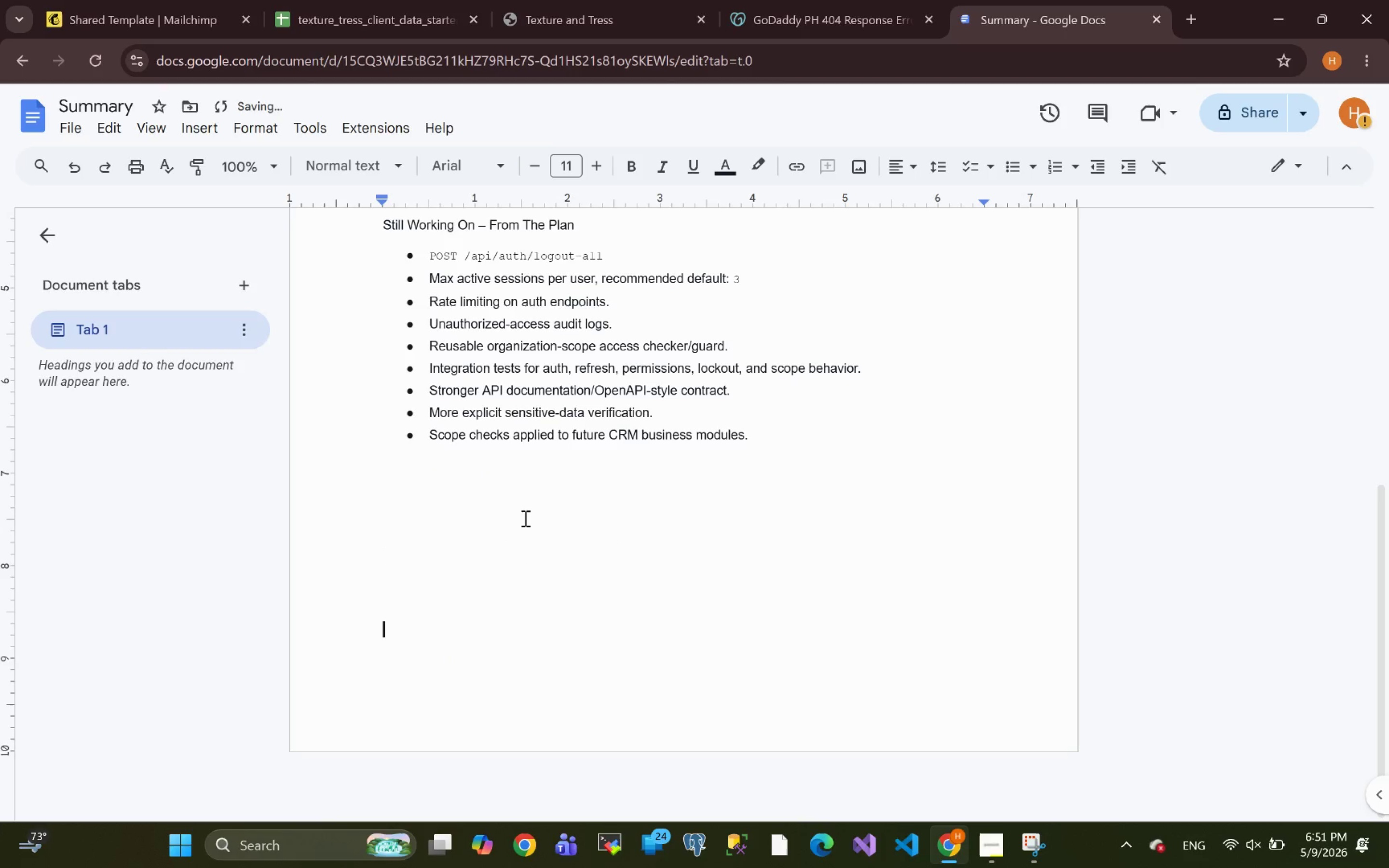 
key(Enter)
 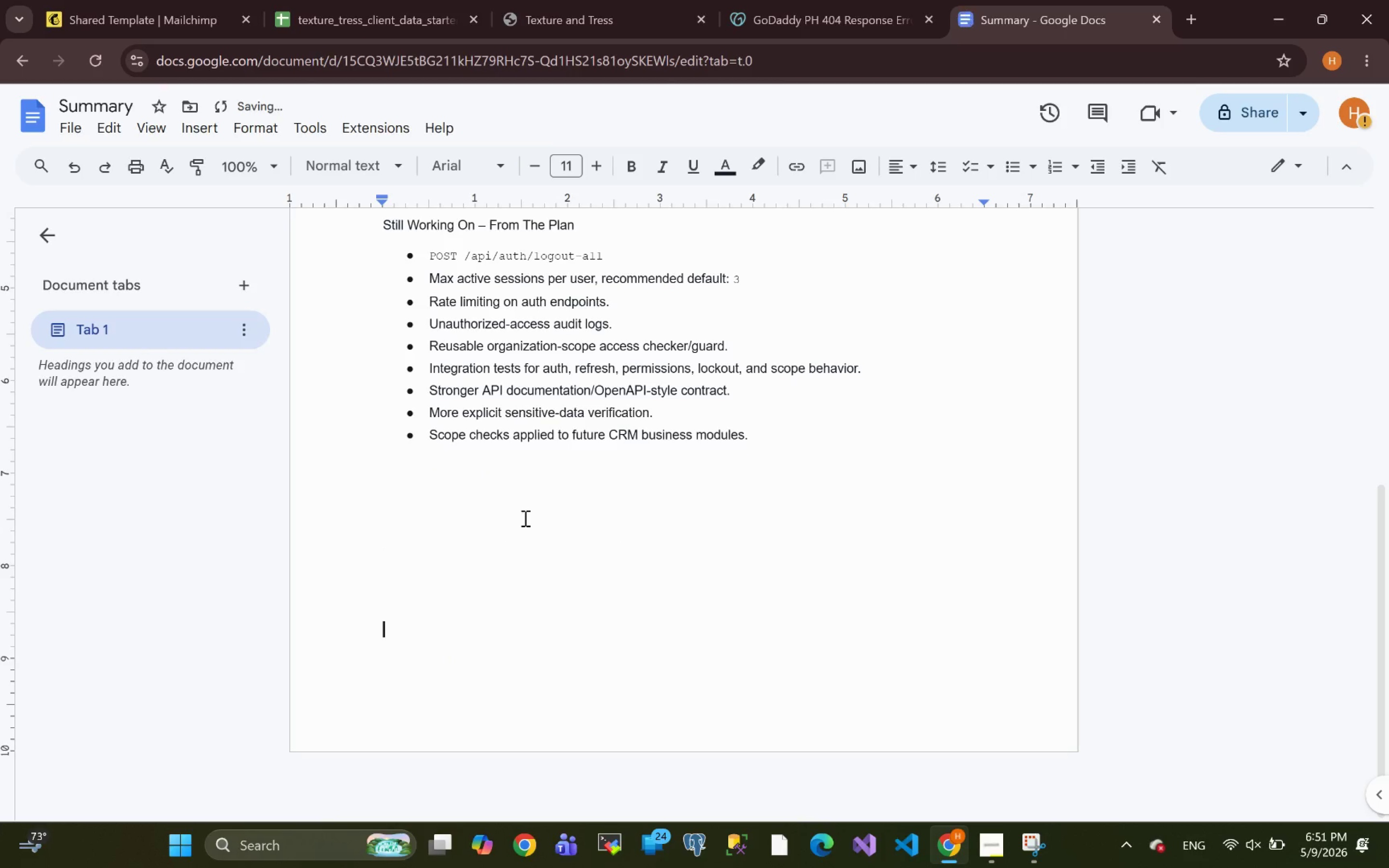 
key(Enter)
 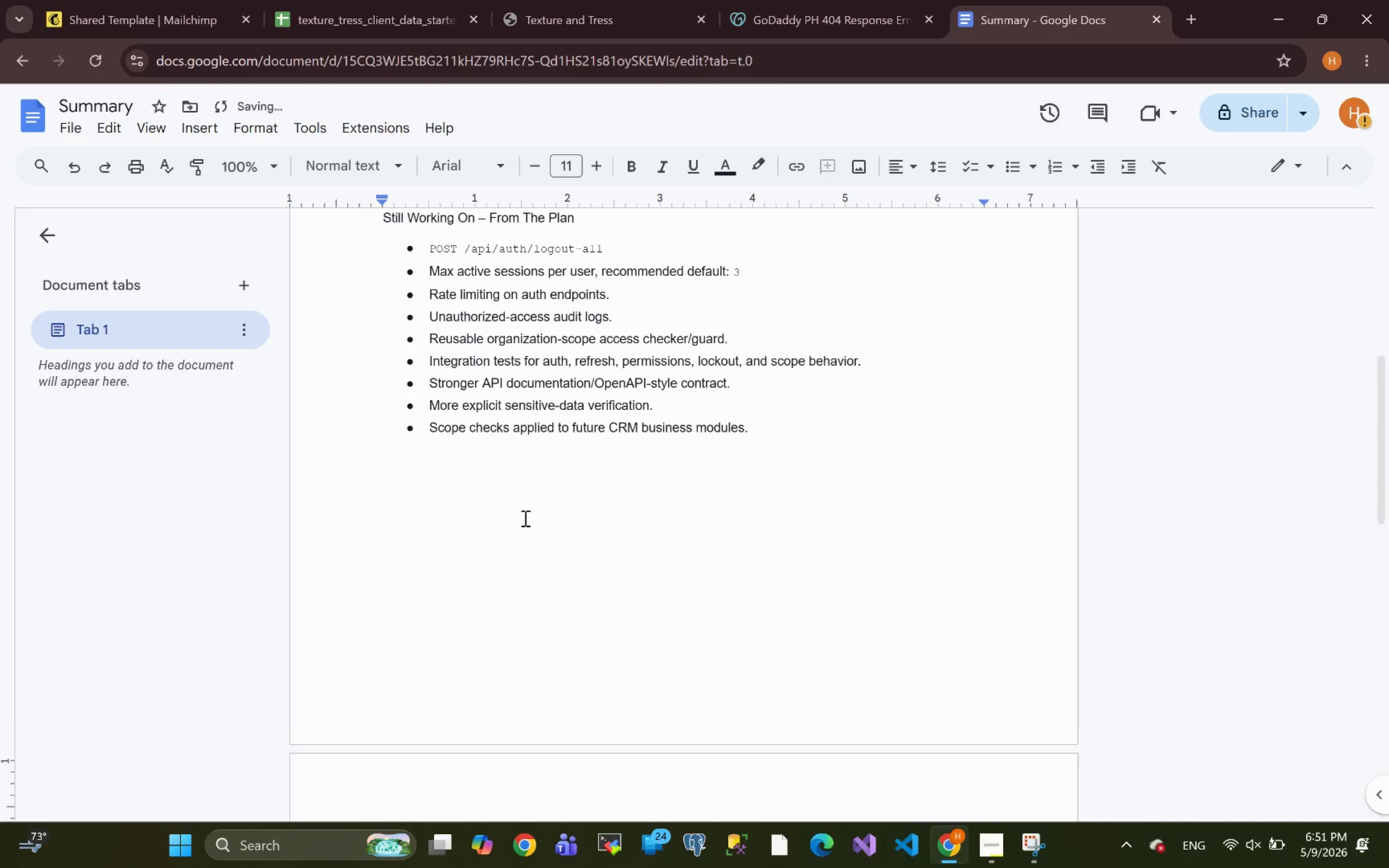 
key(Enter)
 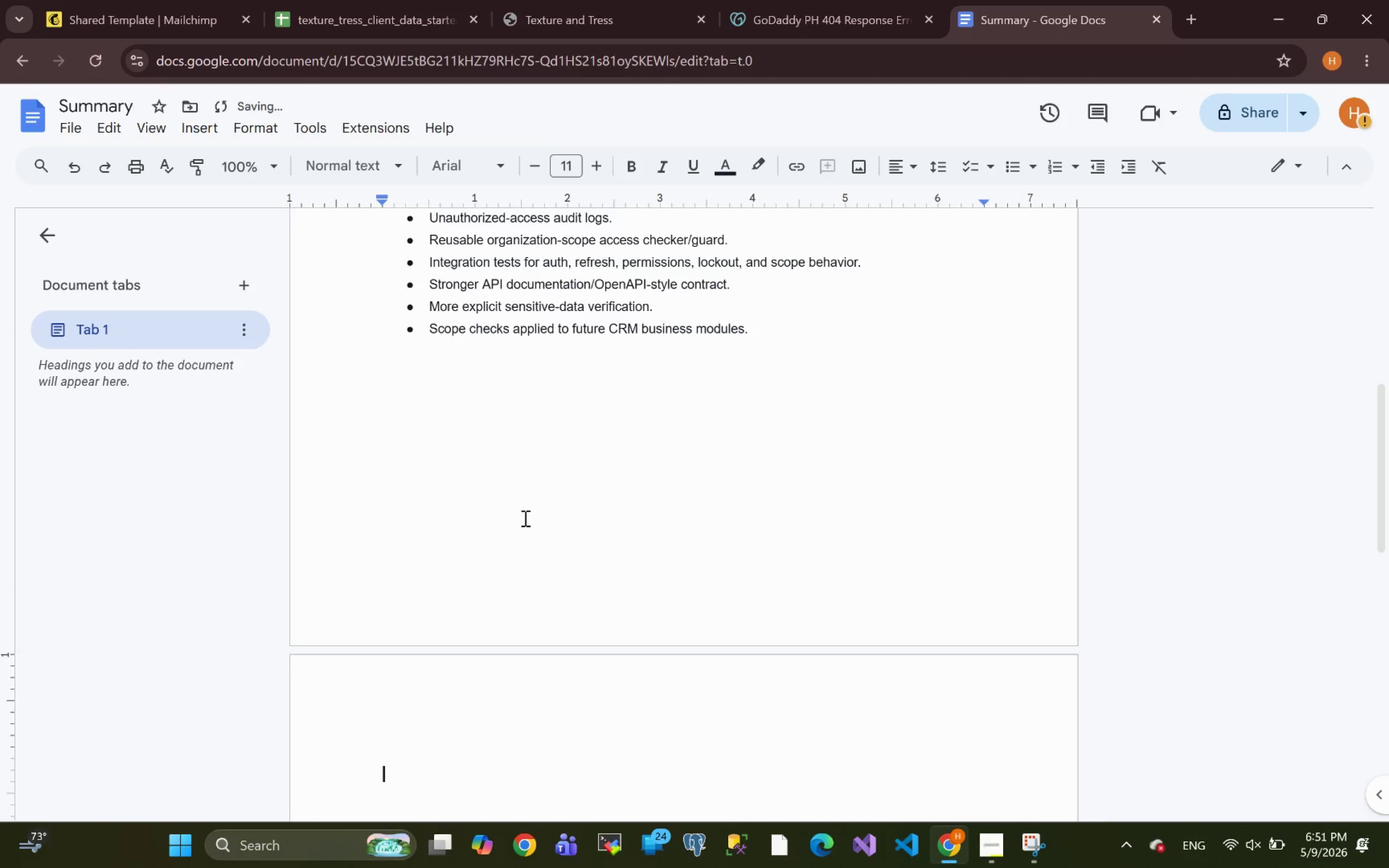 
key(Enter)
 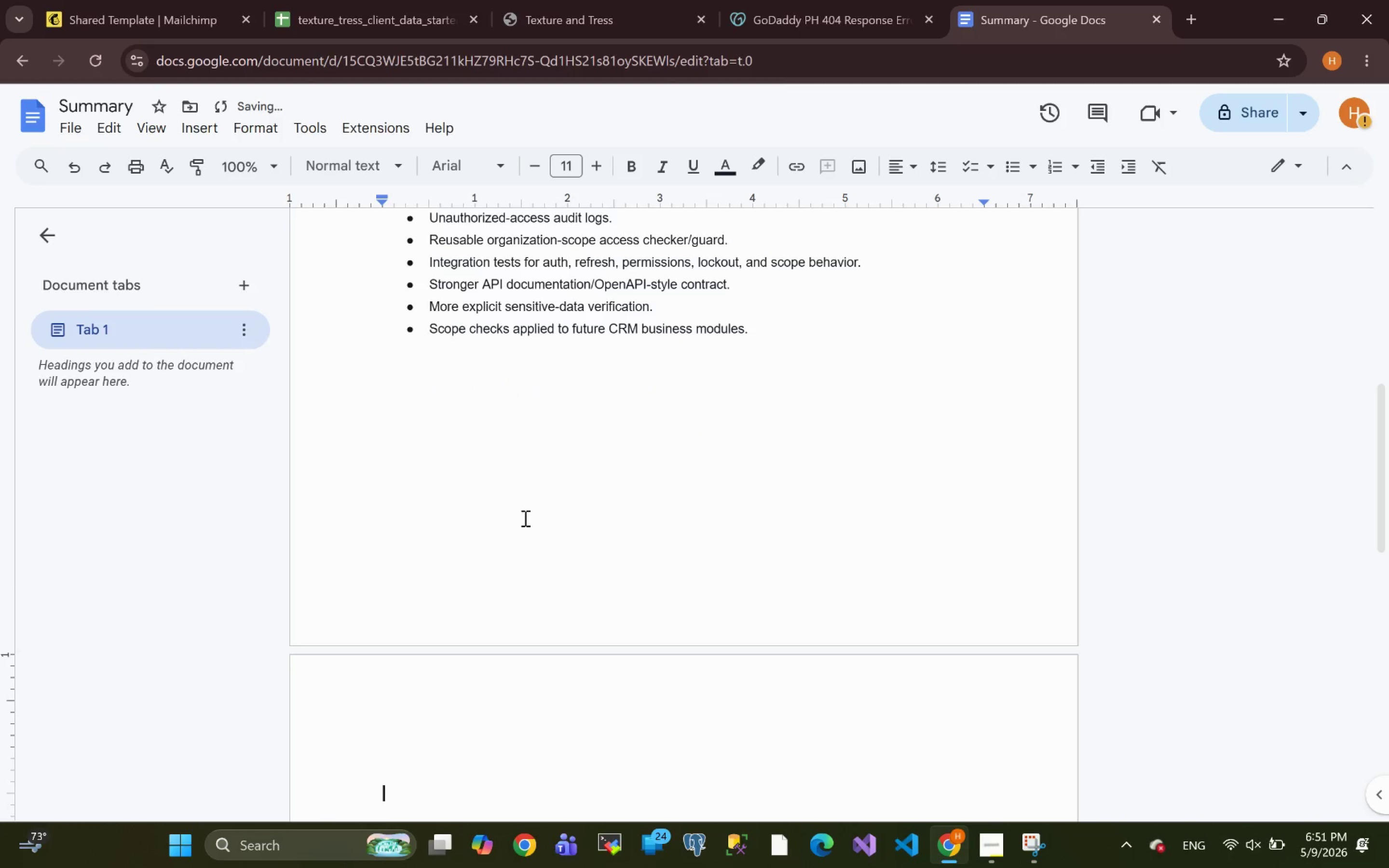 
key(Enter)
 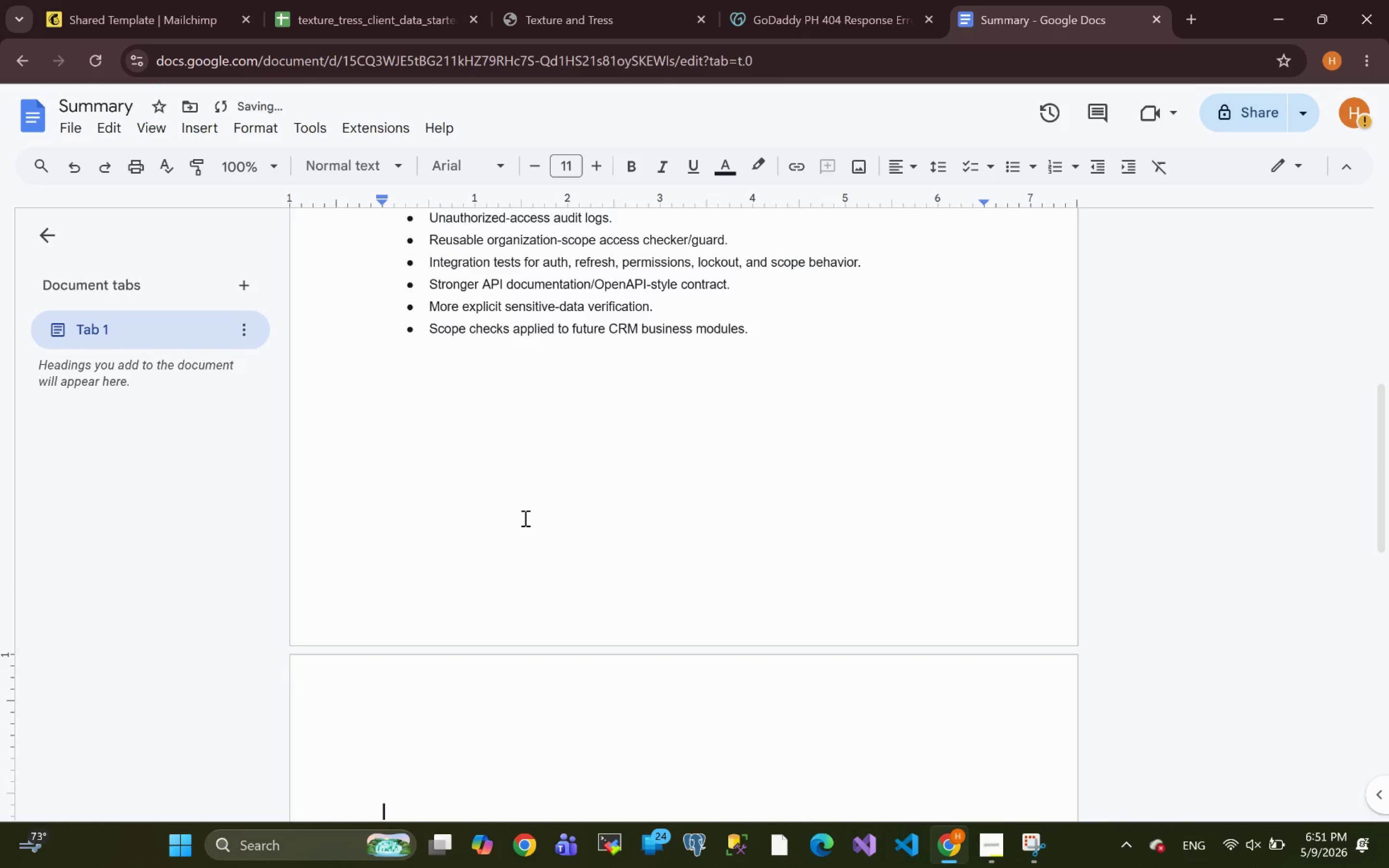 
key(Enter)
 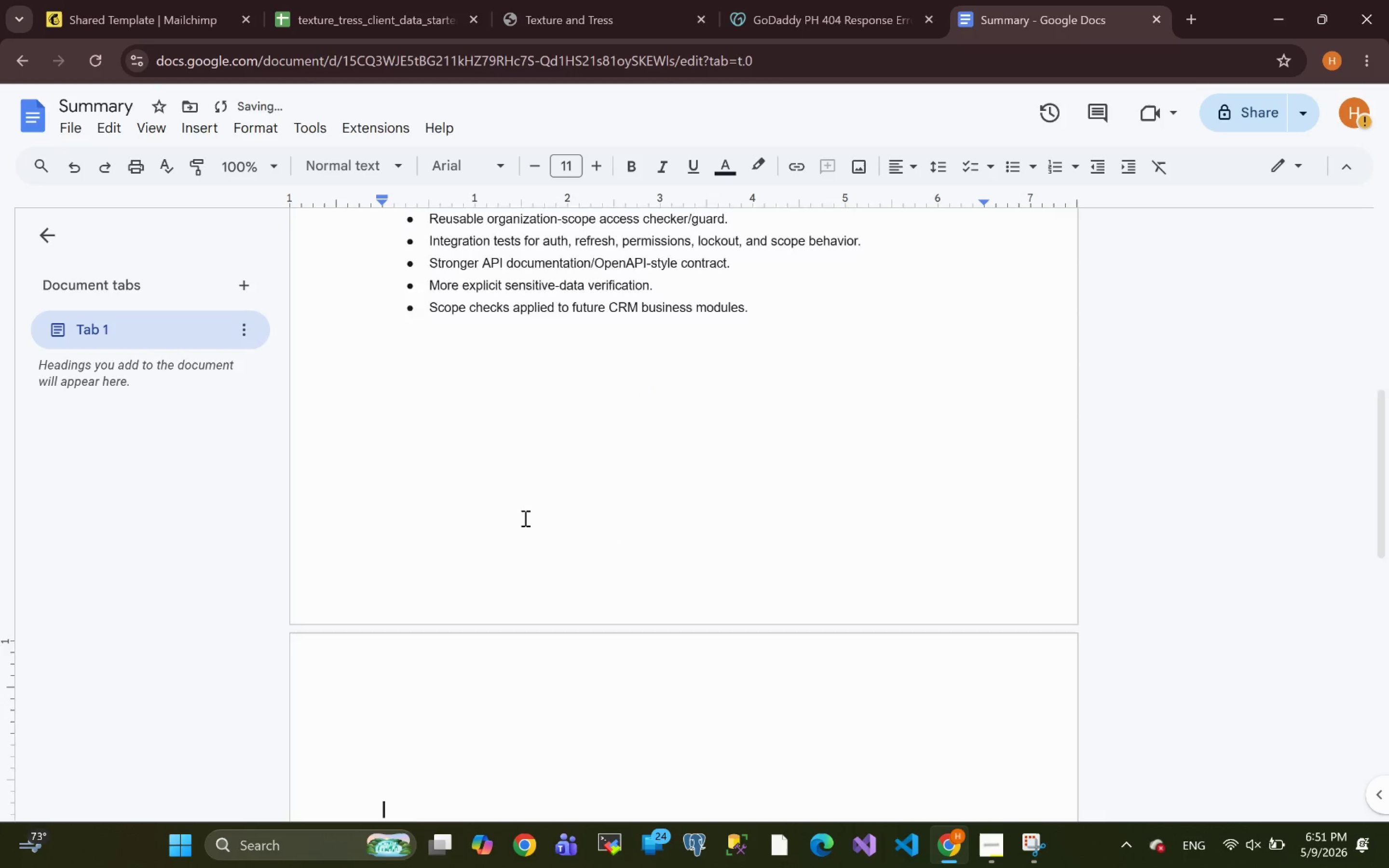 
key(Enter)
 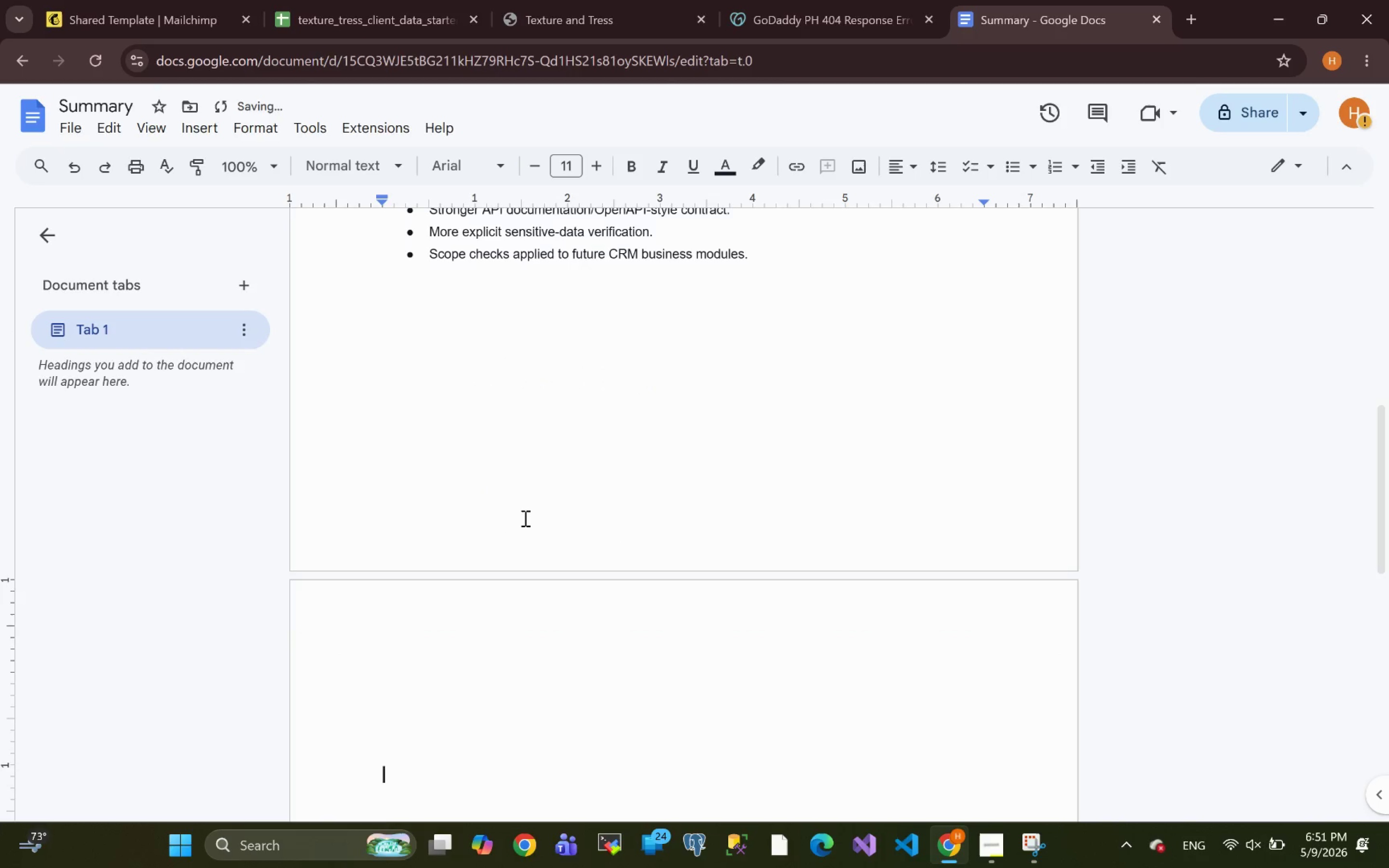 
key(Enter)
 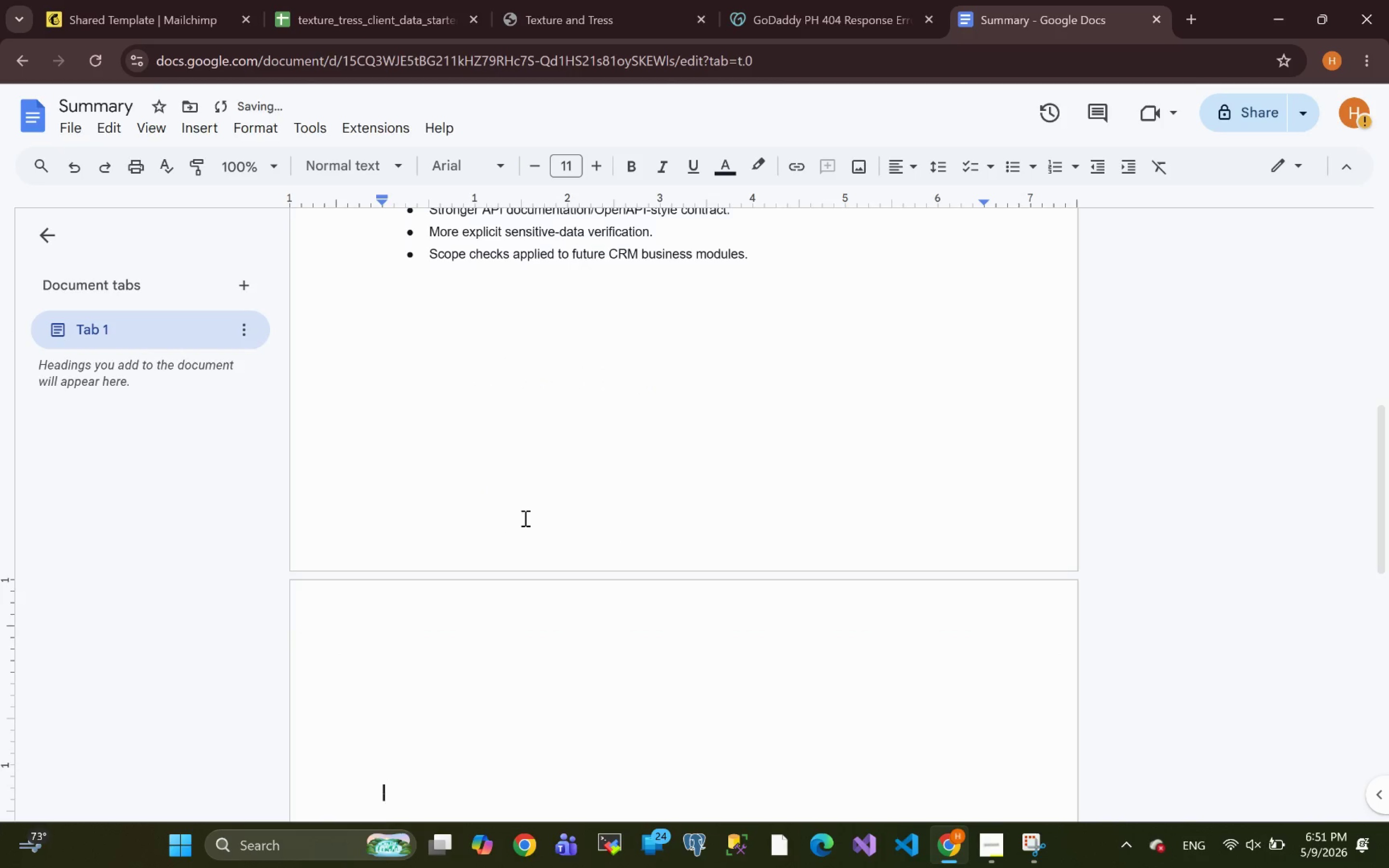 
key(Enter)
 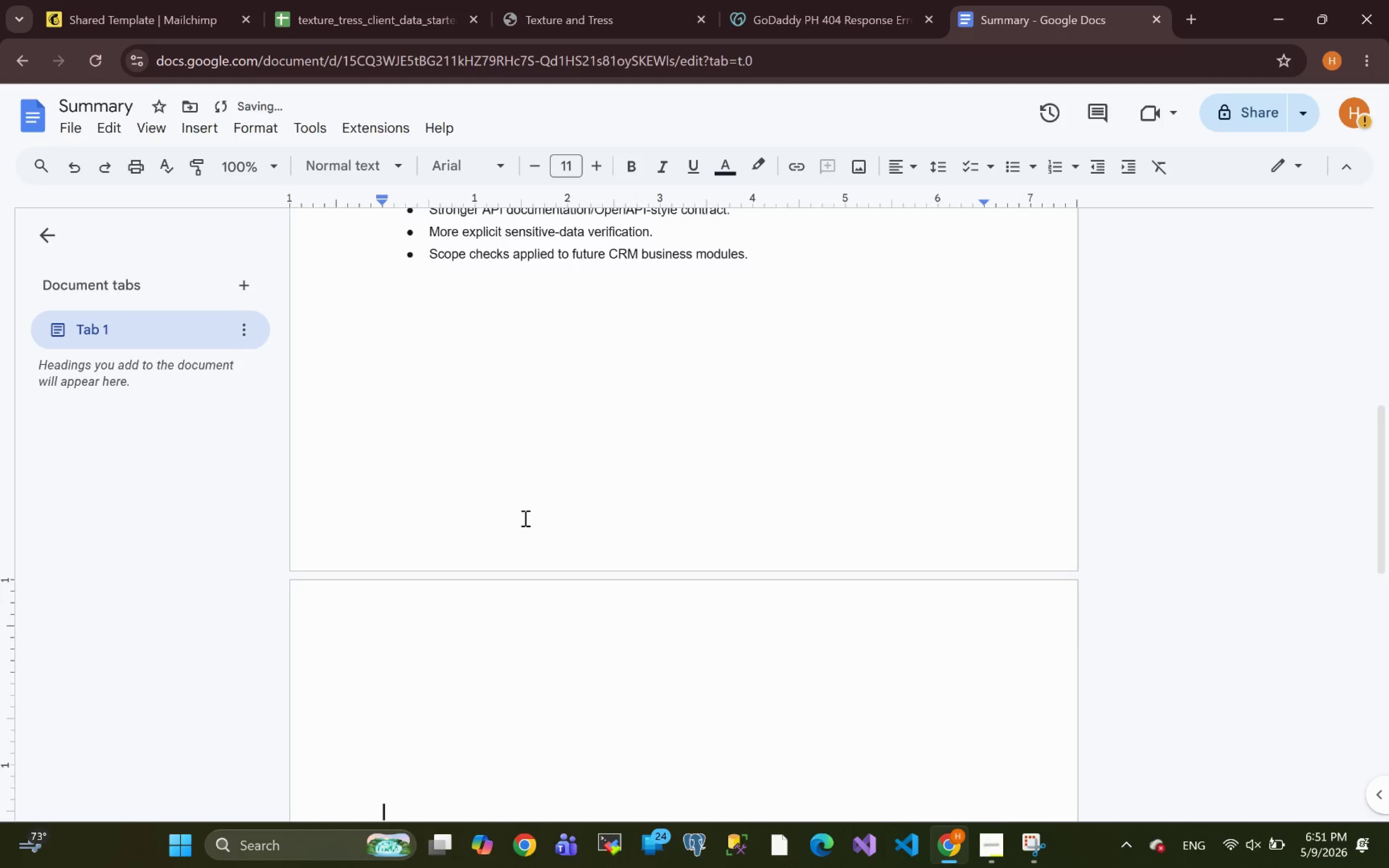 
key(Enter)
 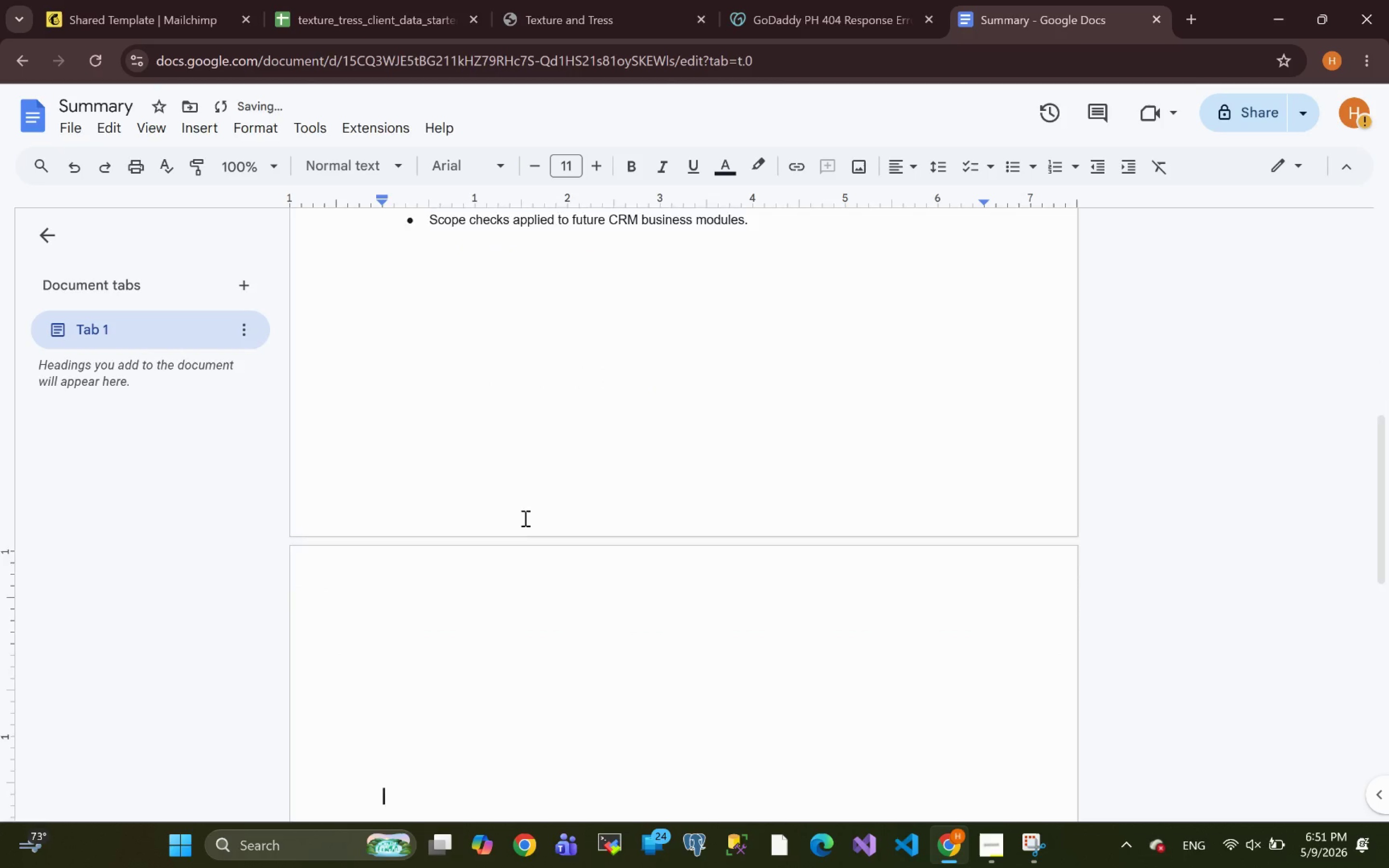 
key(Enter)
 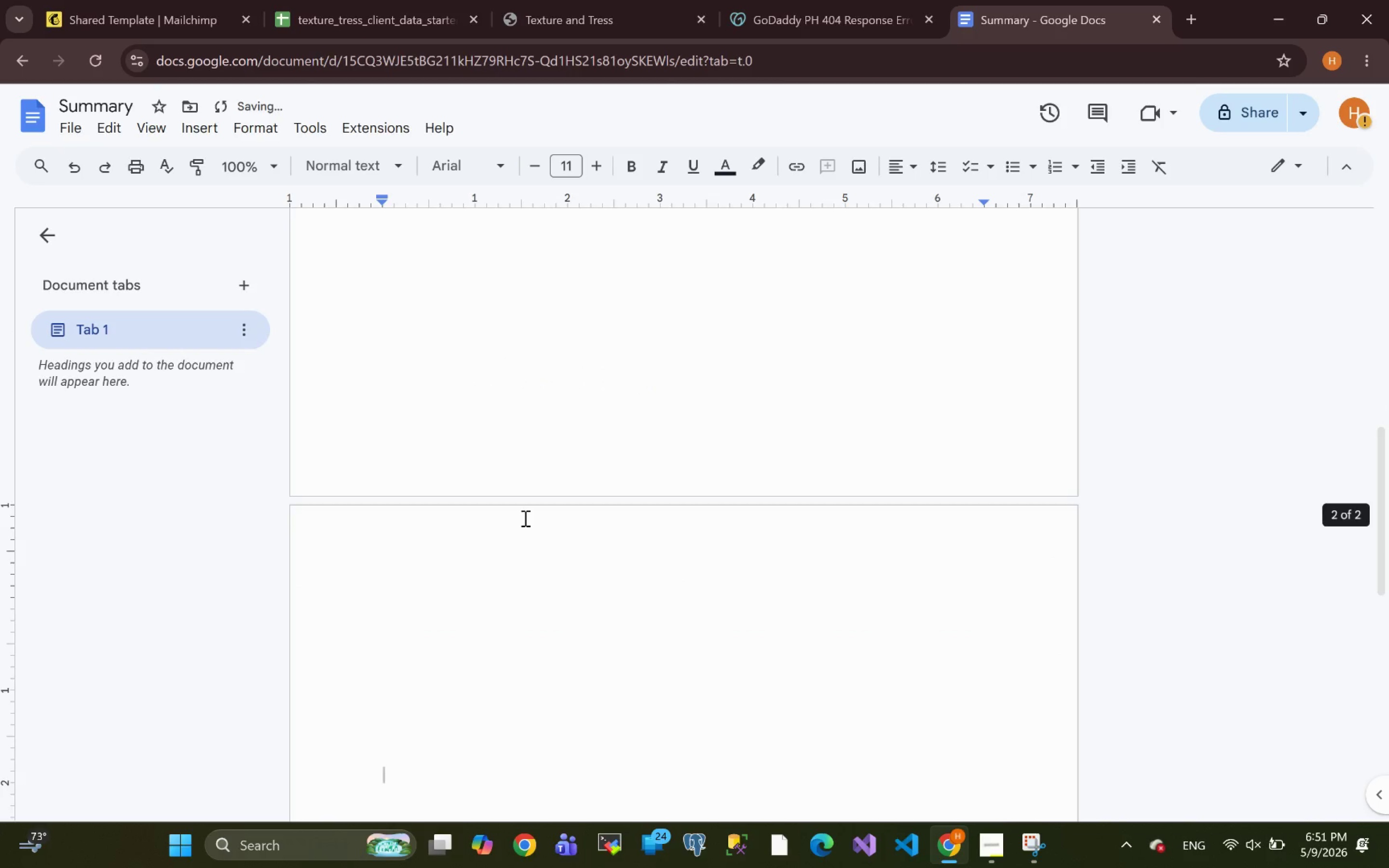 
key(Control+V)
 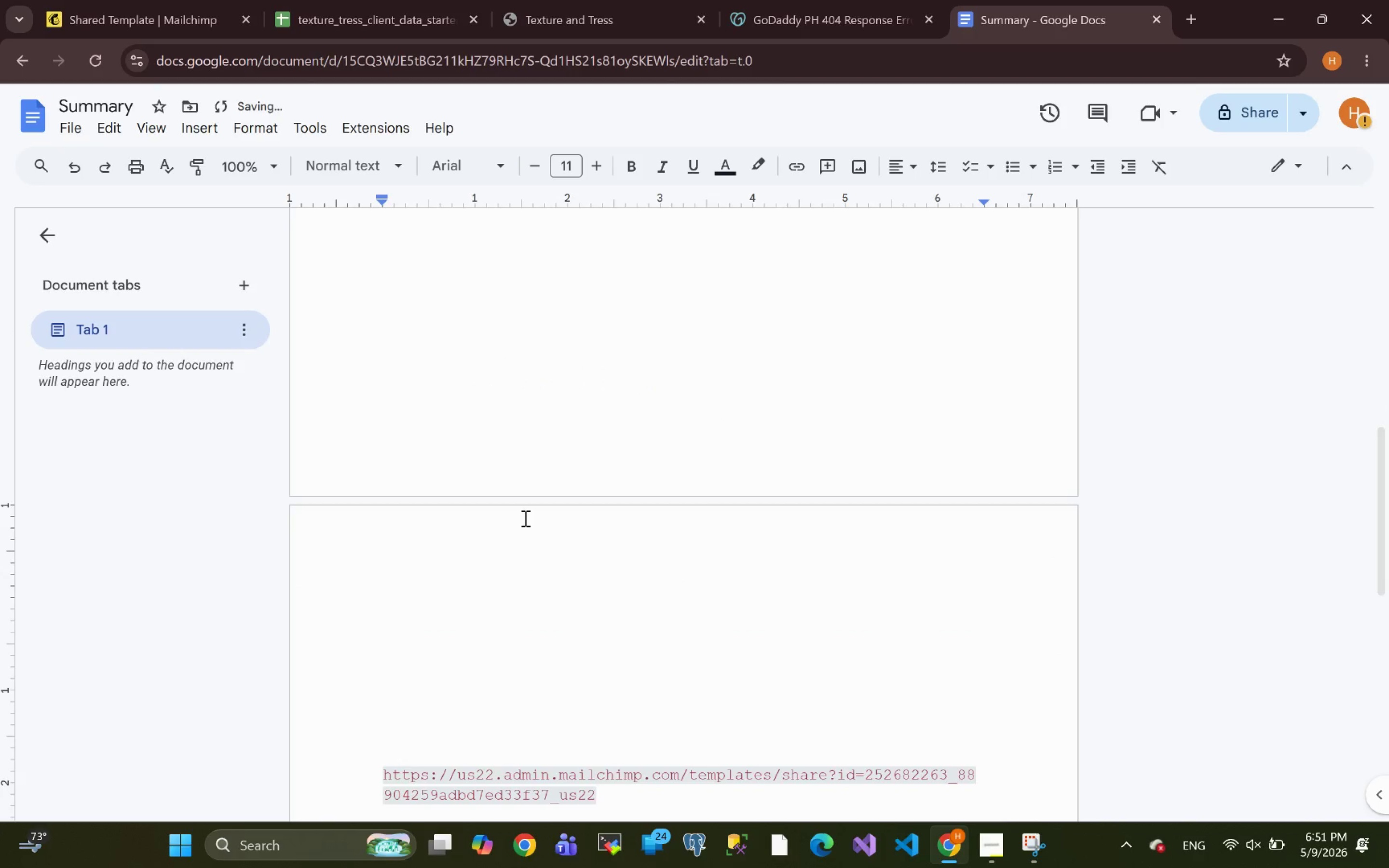 
key(Enter)
 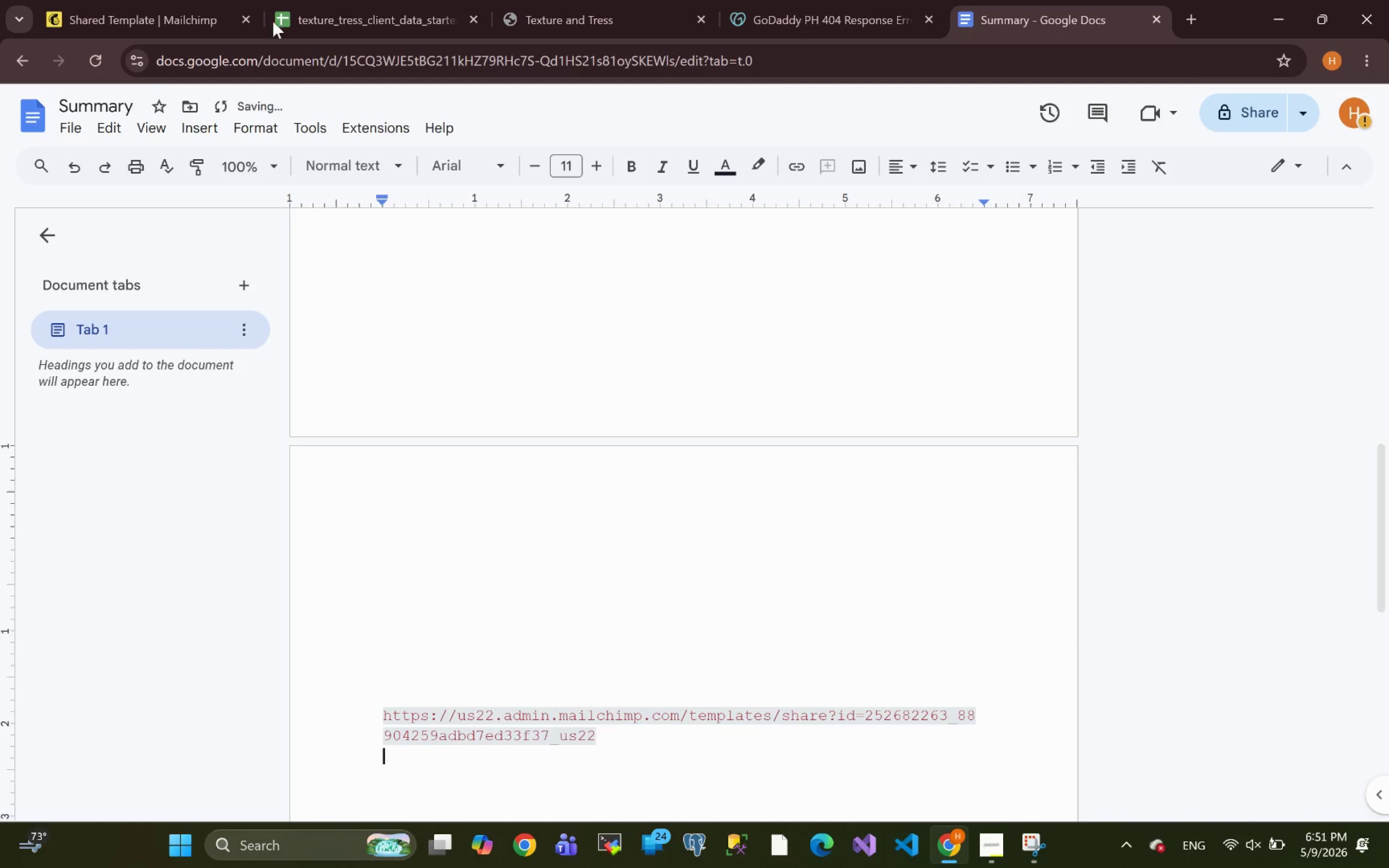 
left_click([145, 20])
 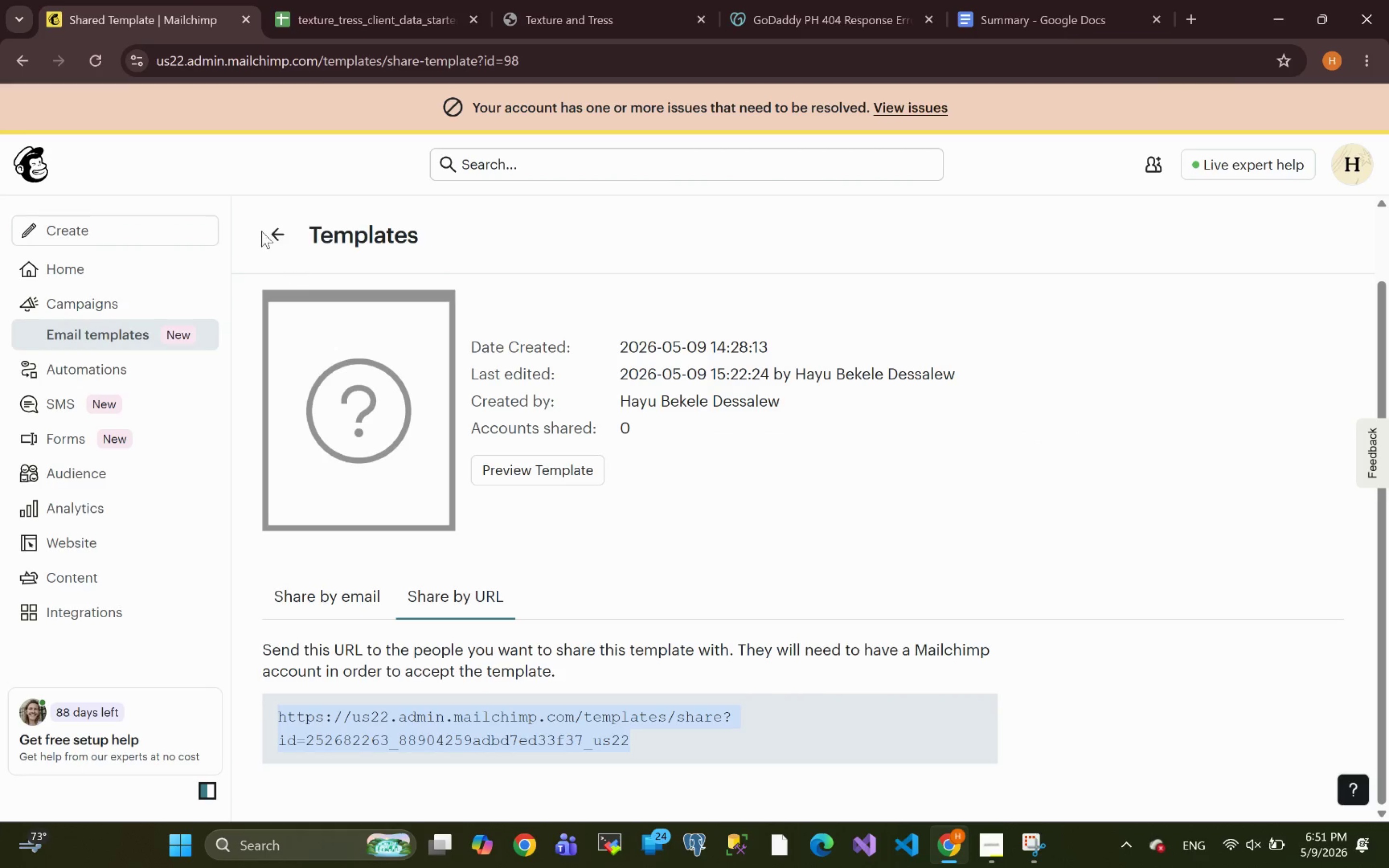 
left_click([279, 234])
 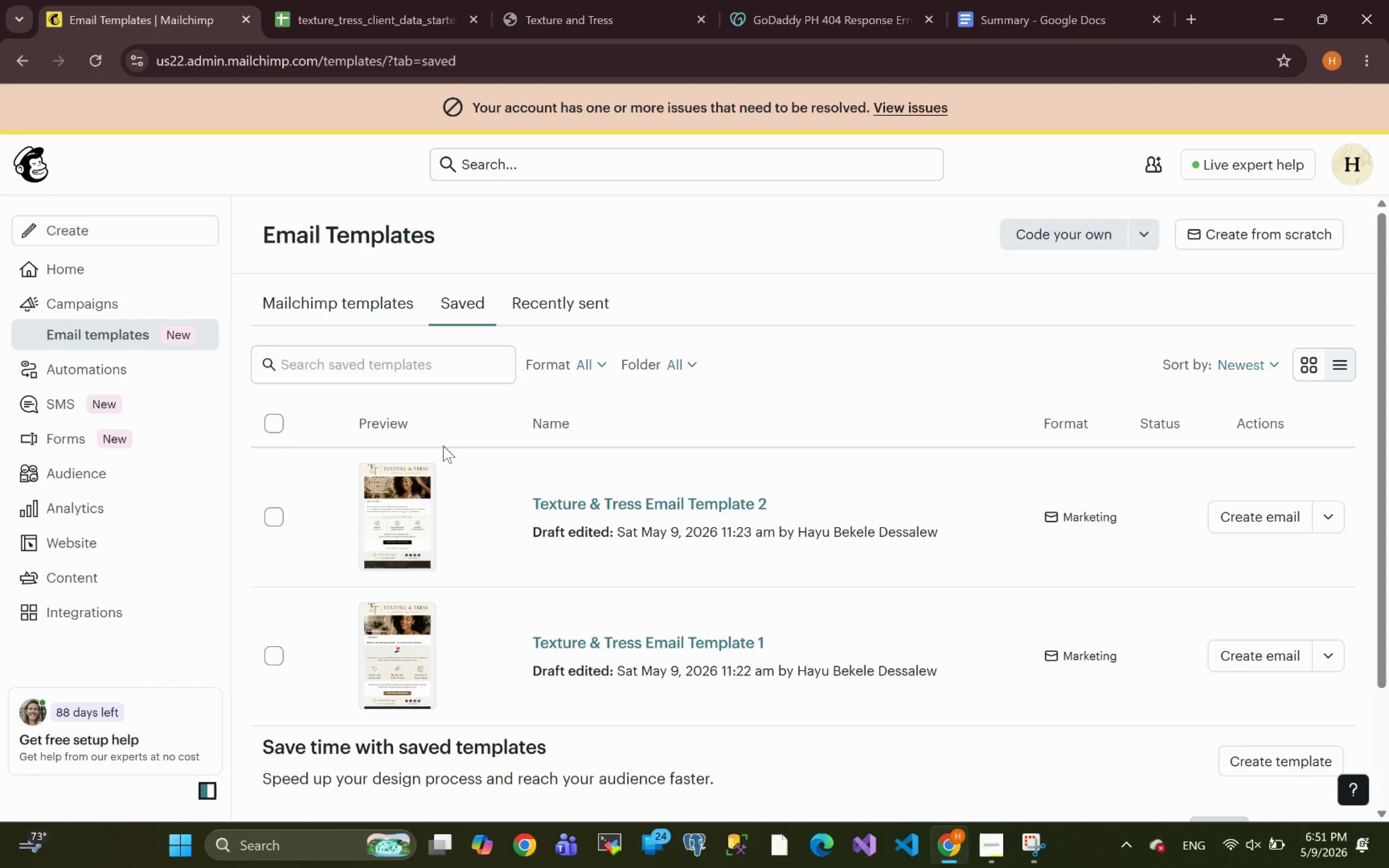 
wait(11.7)
 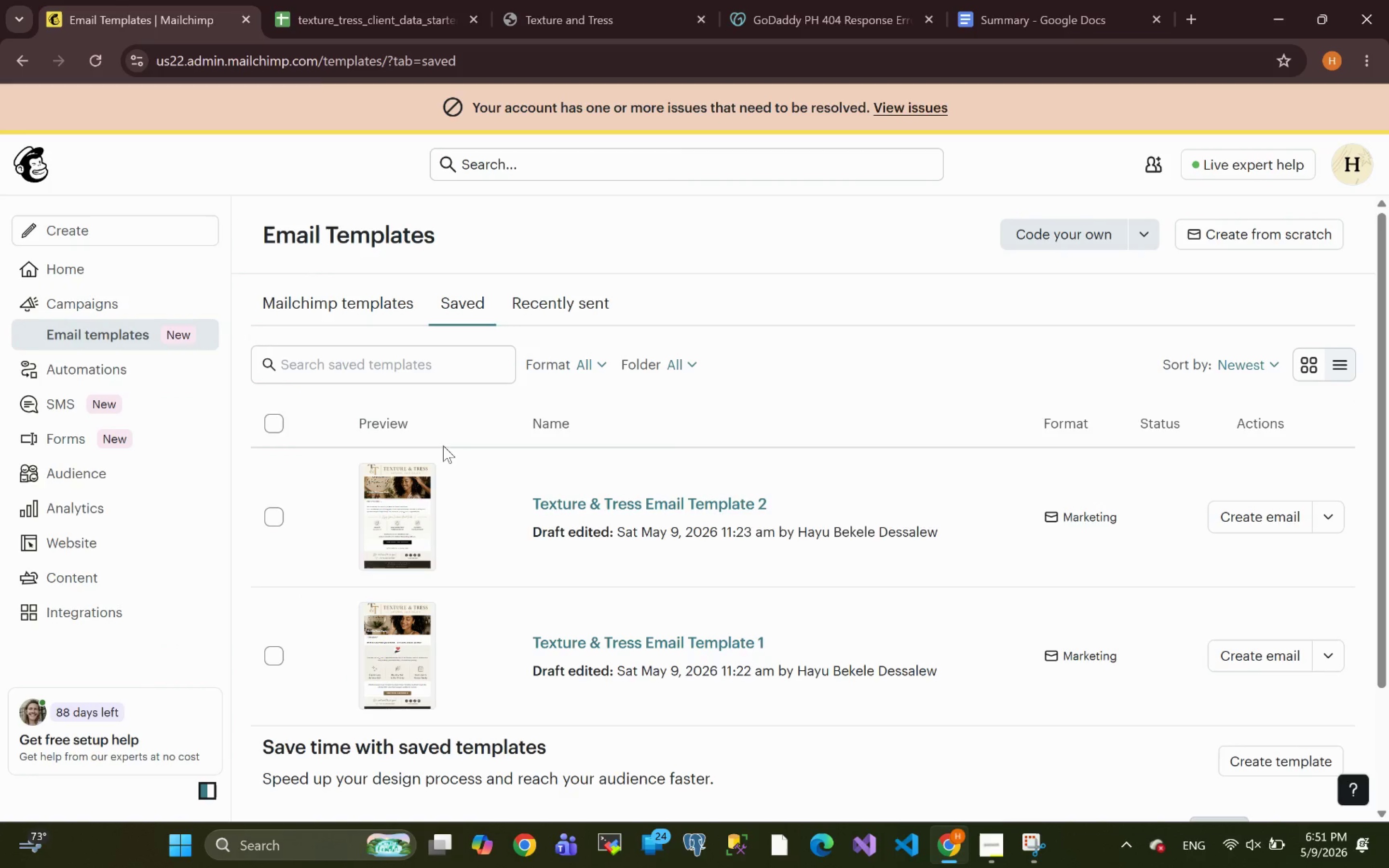 
left_click([1327, 384])
 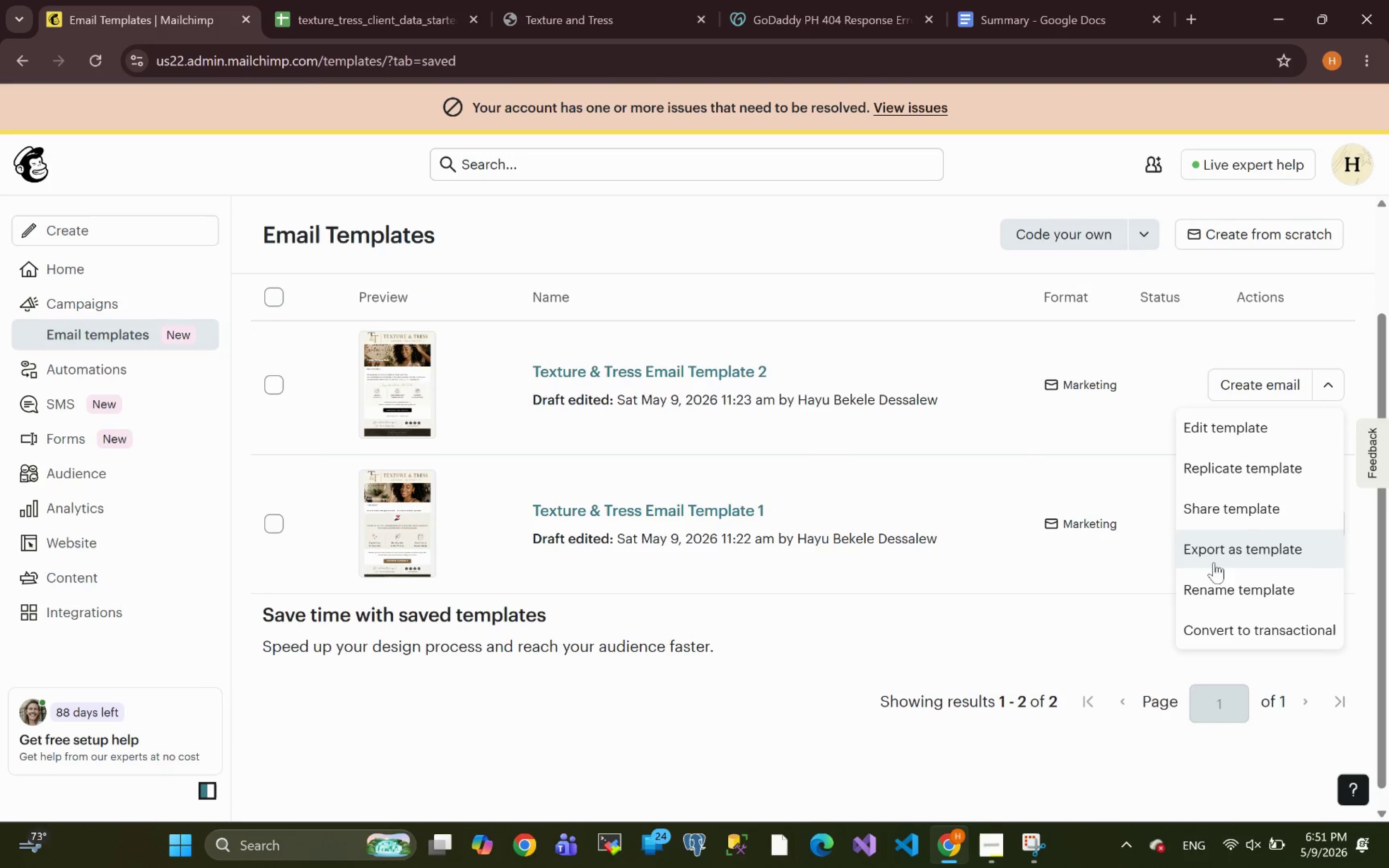 
left_click([1226, 506])
 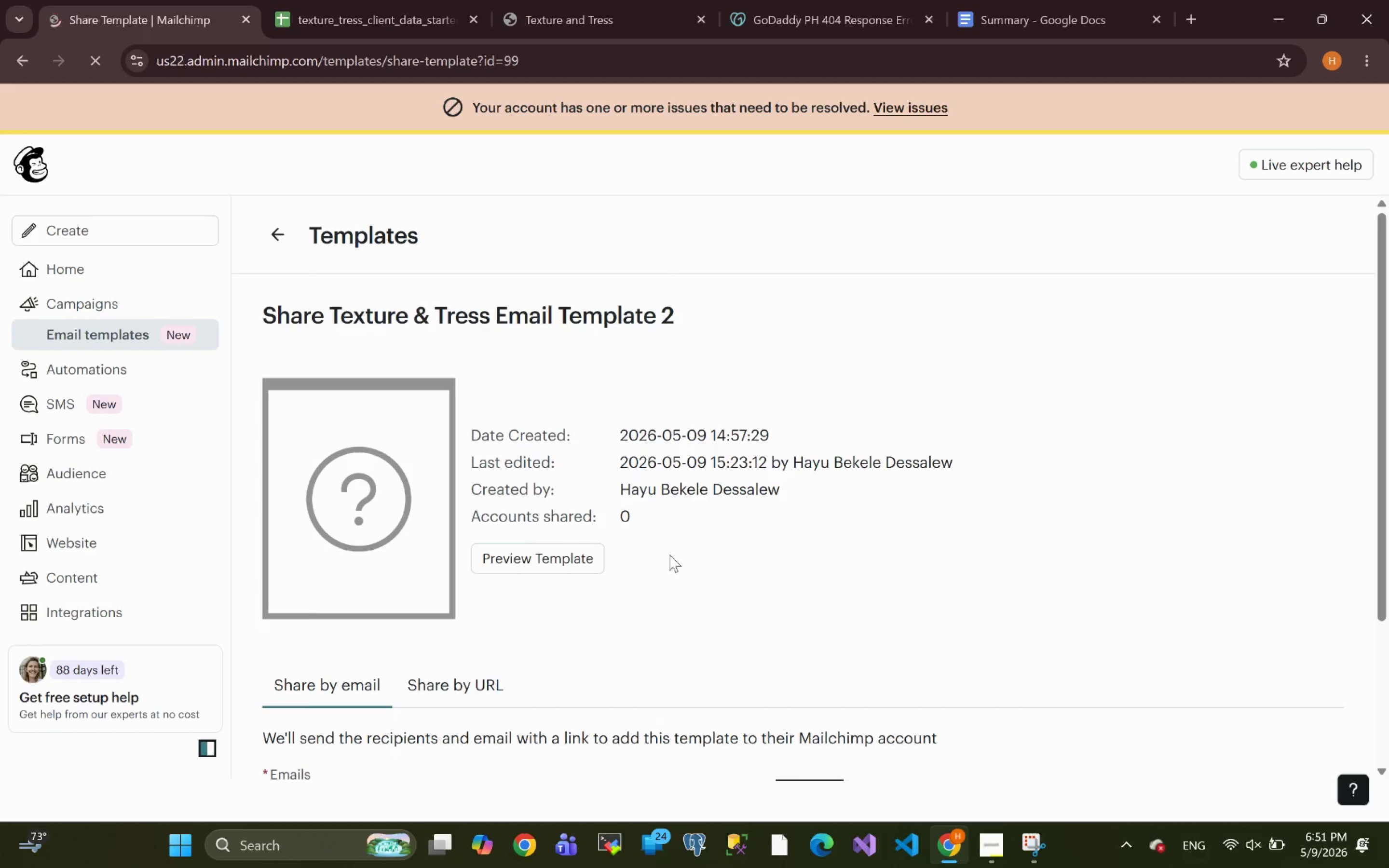 
wait(5.24)
 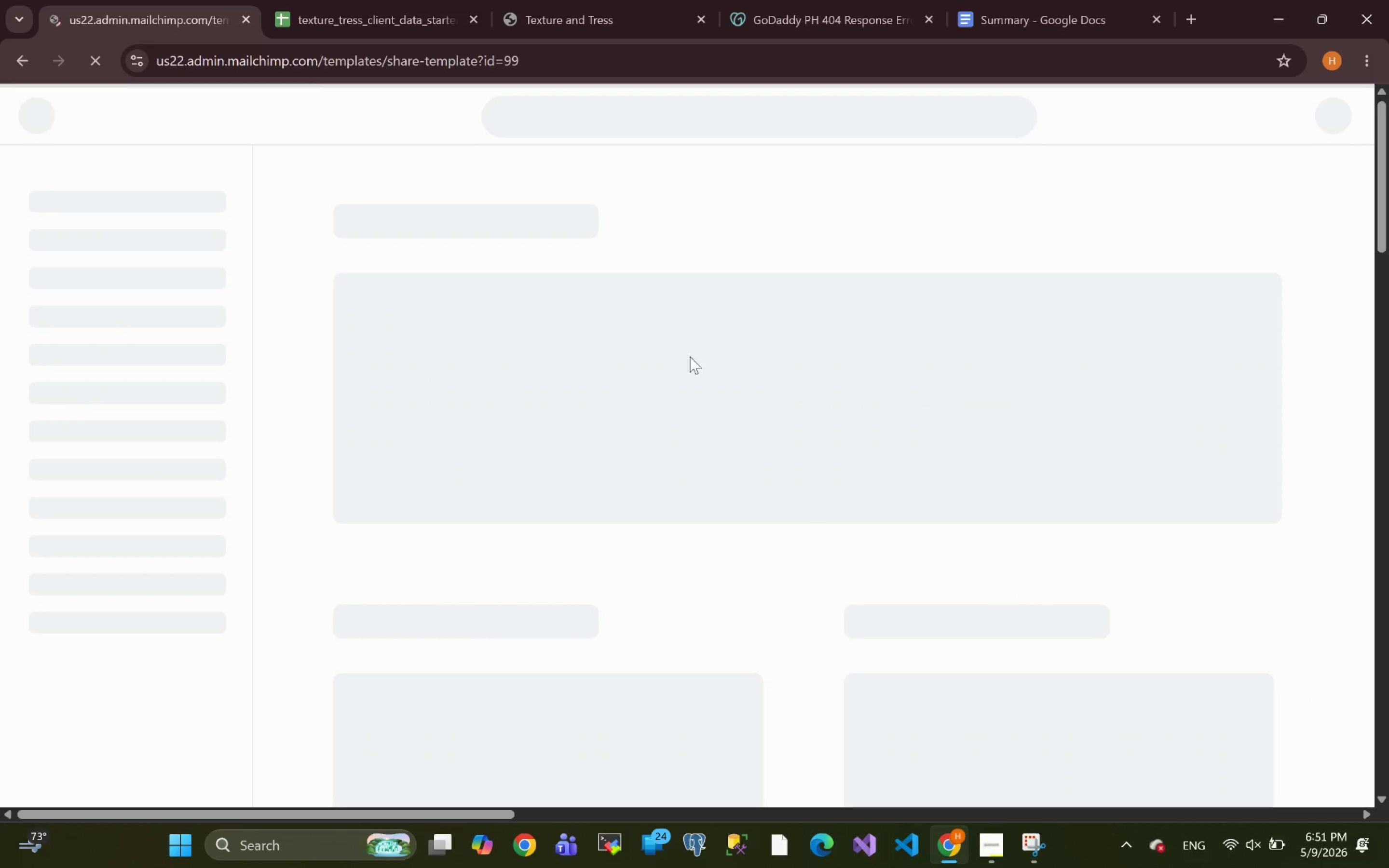 
mouse_move([1267, 849])
 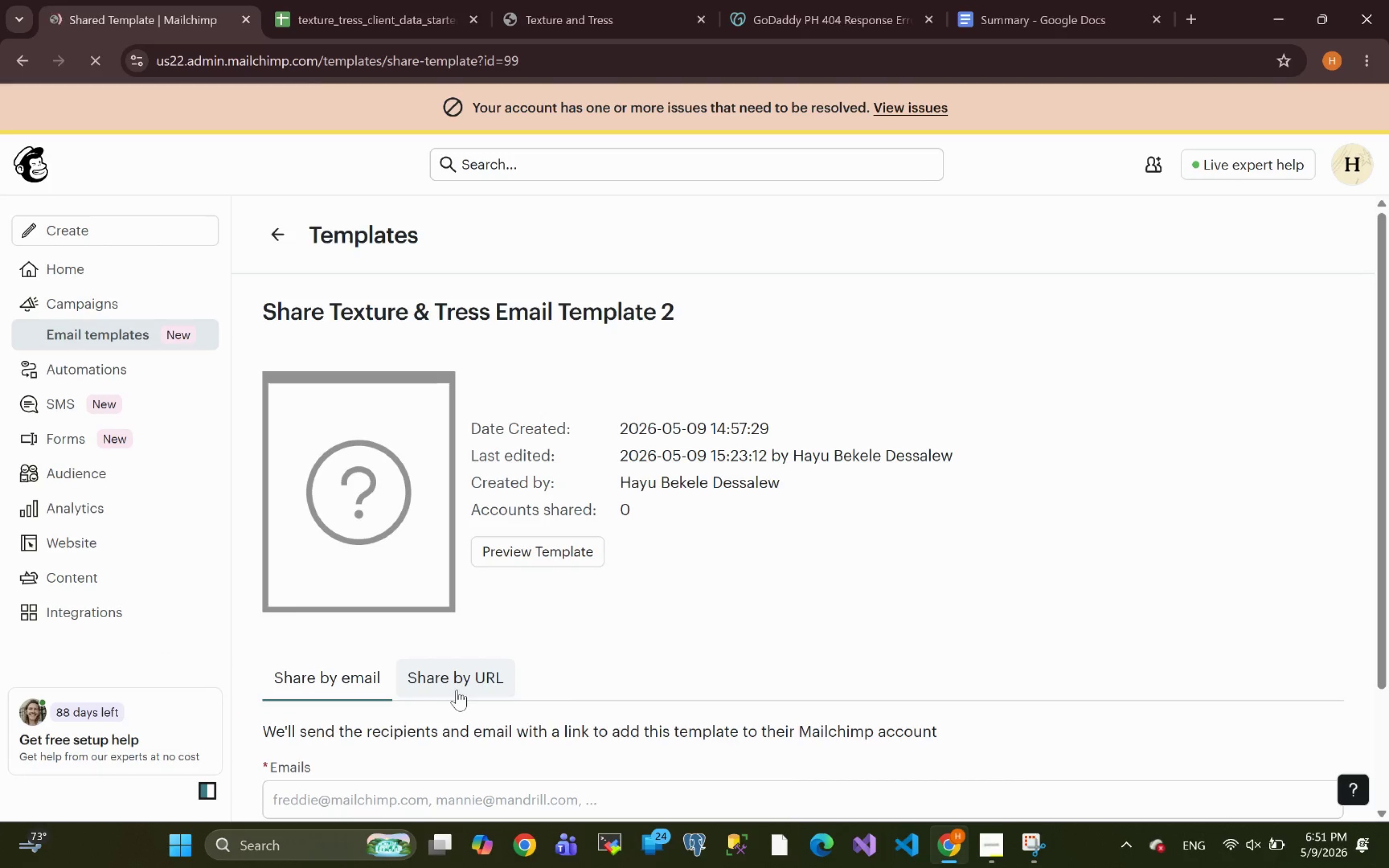 
left_click([455, 687])
 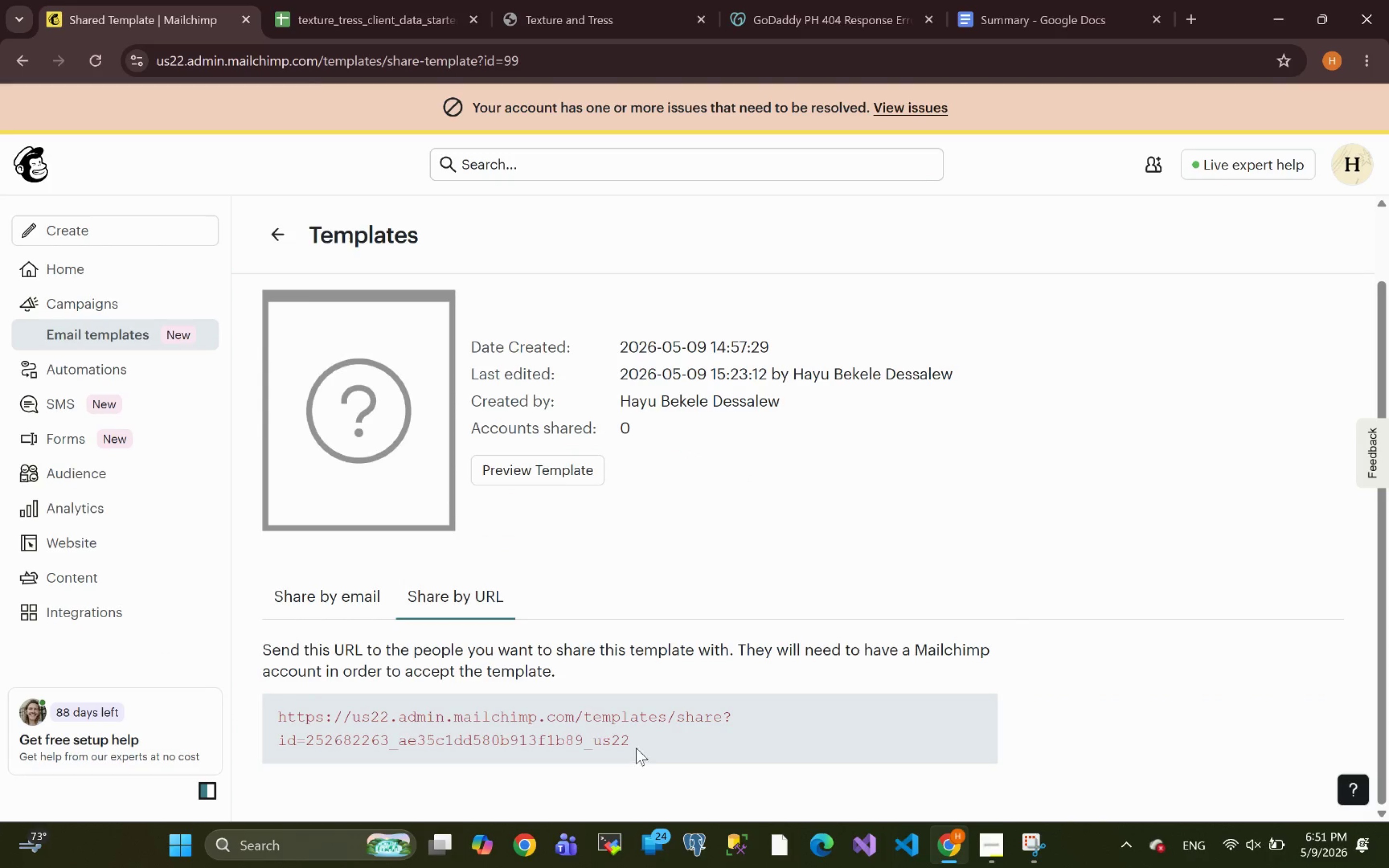 
left_click_drag(start_coordinate=[631, 739], to_coordinate=[263, 716])
 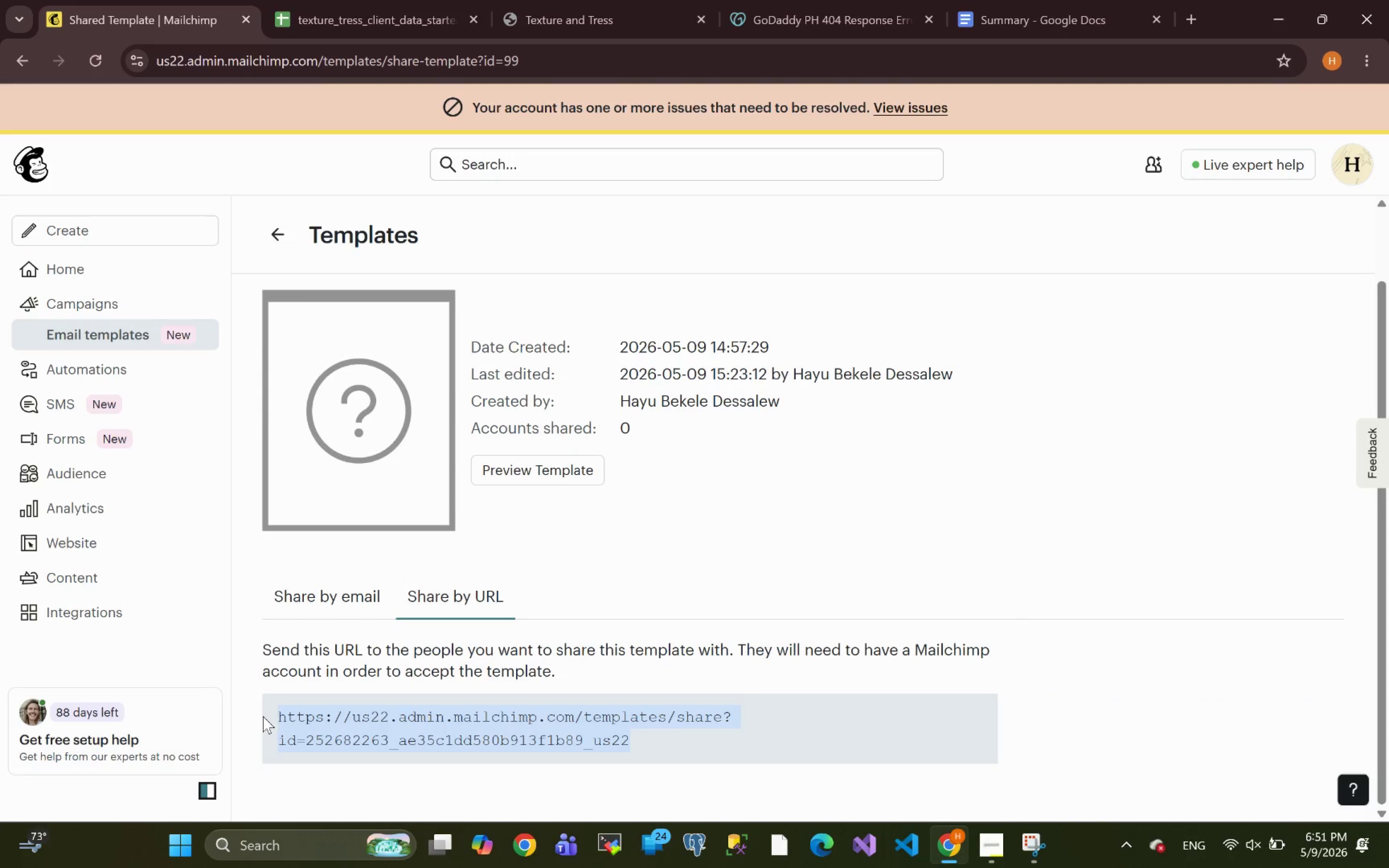 
key(Control+C)
 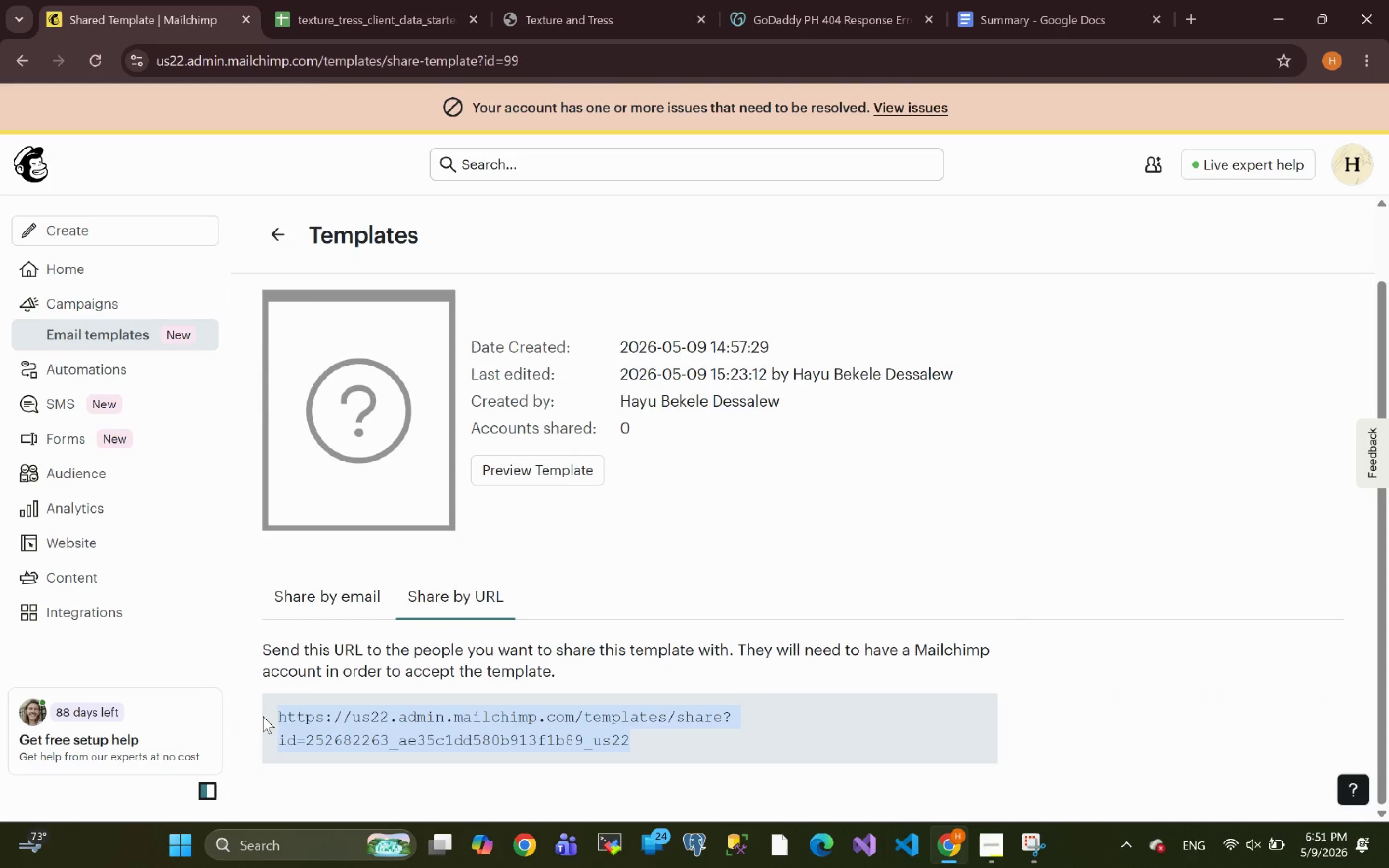 
key(Control+C)
 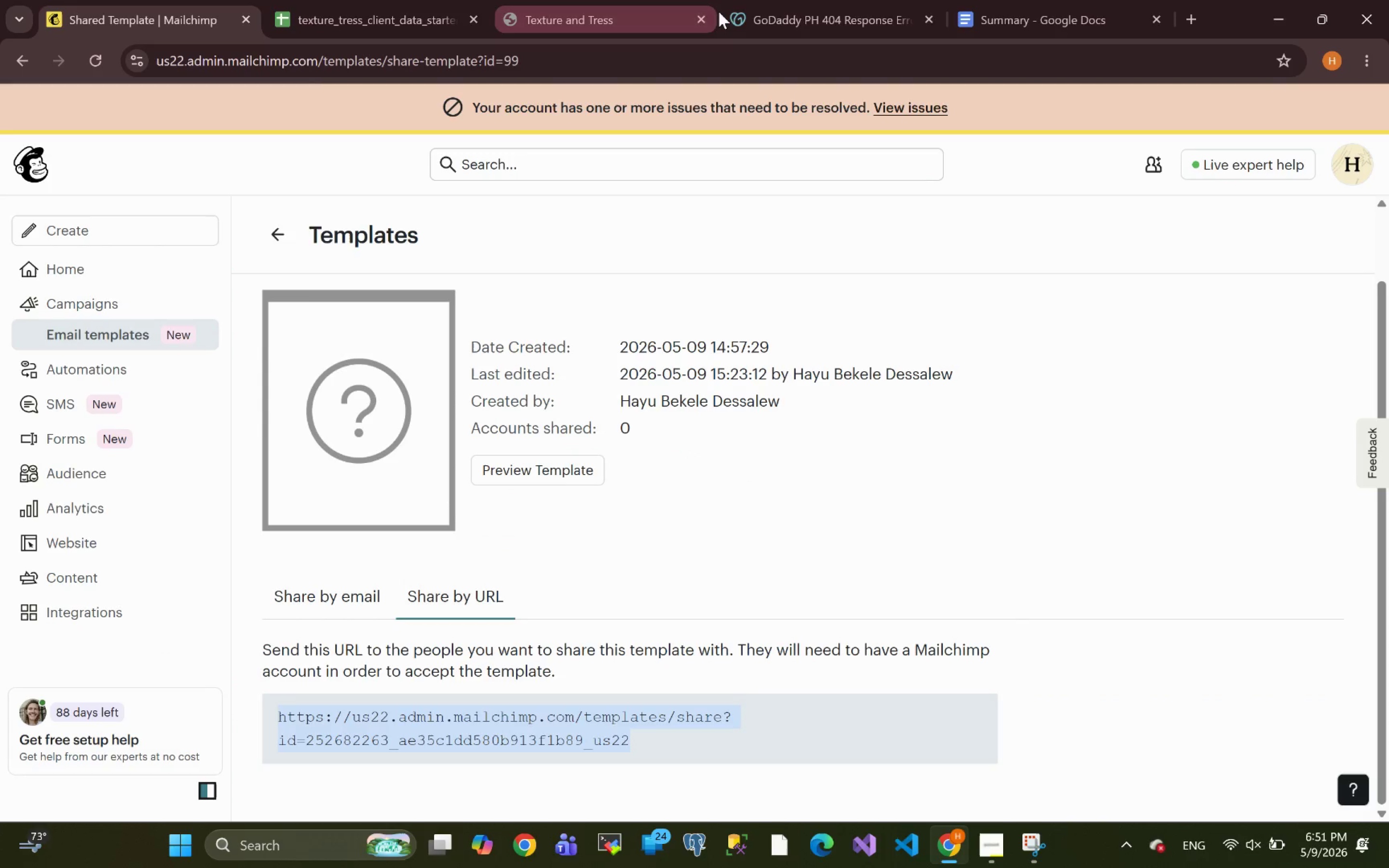 
left_click([1049, 25])
 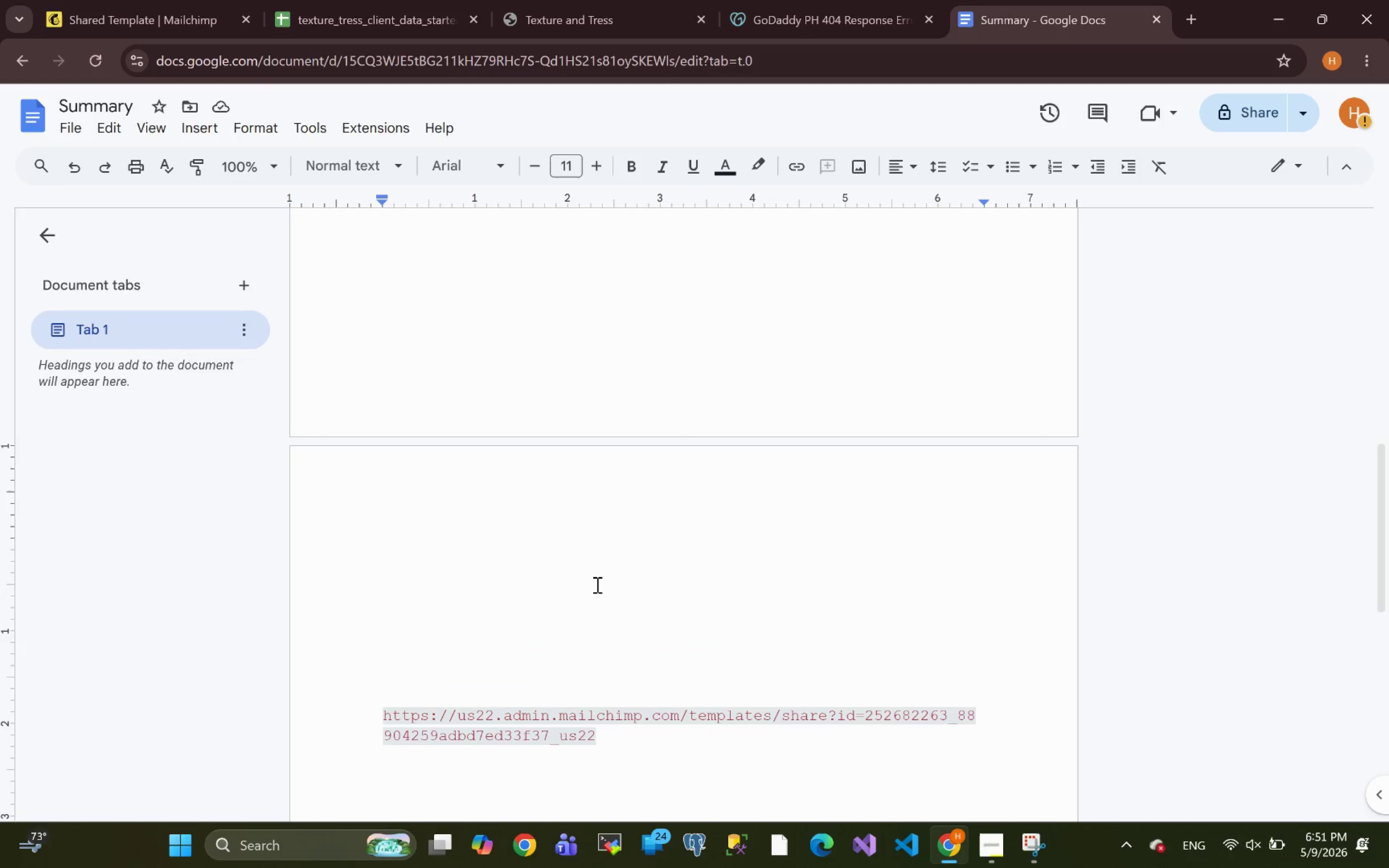 
key(Control+V)
 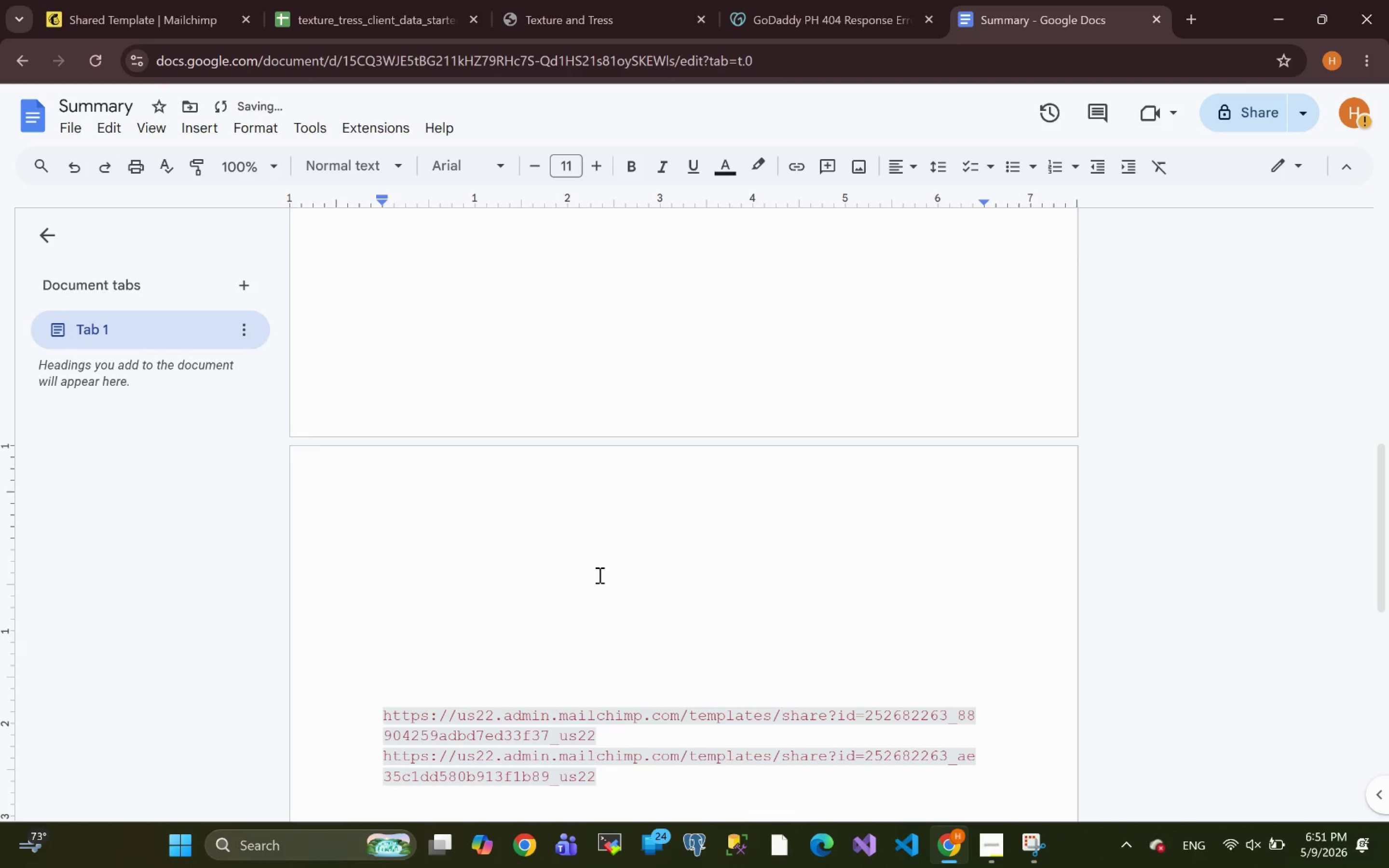 
key(Enter)
 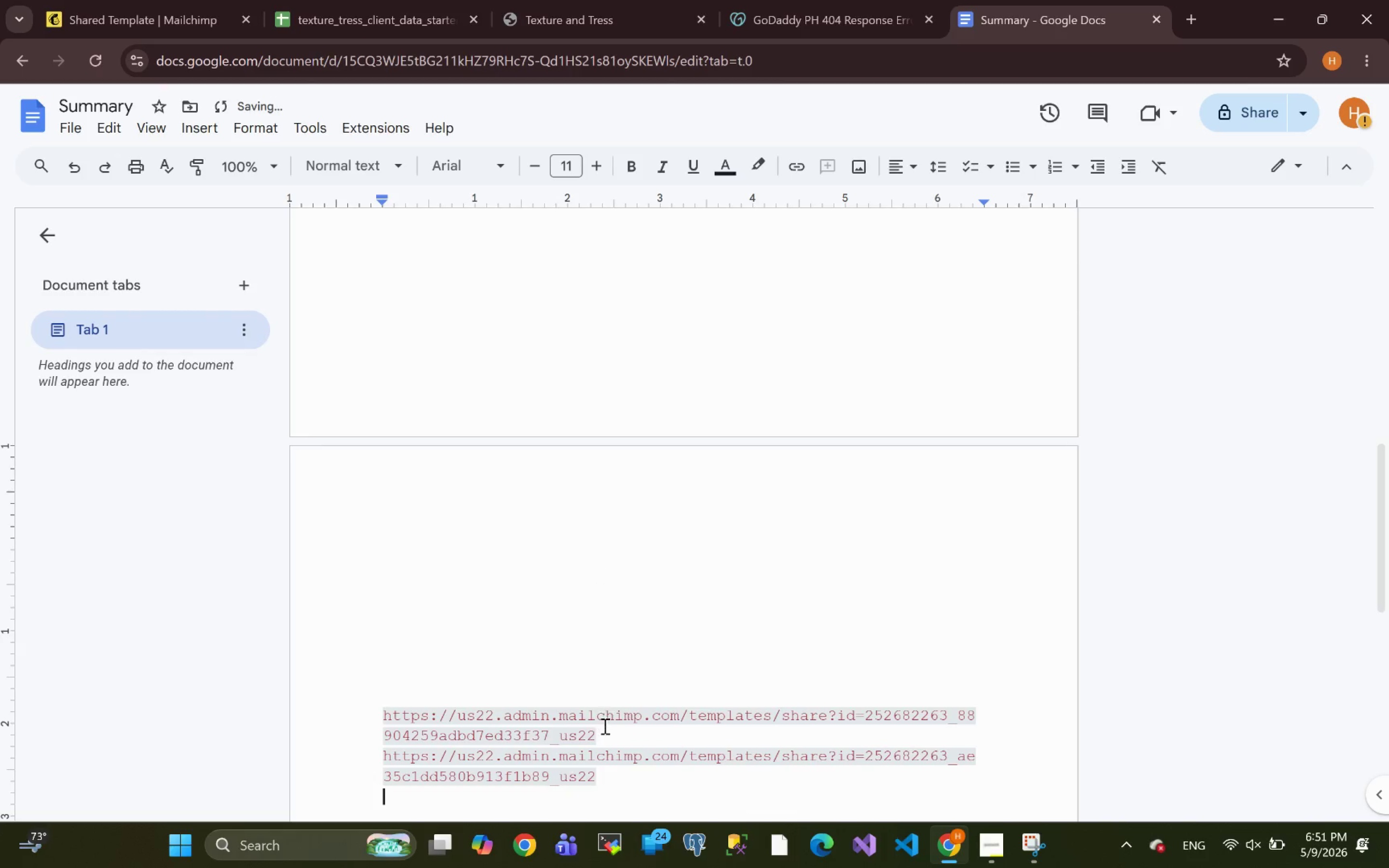 
left_click([607, 735])
 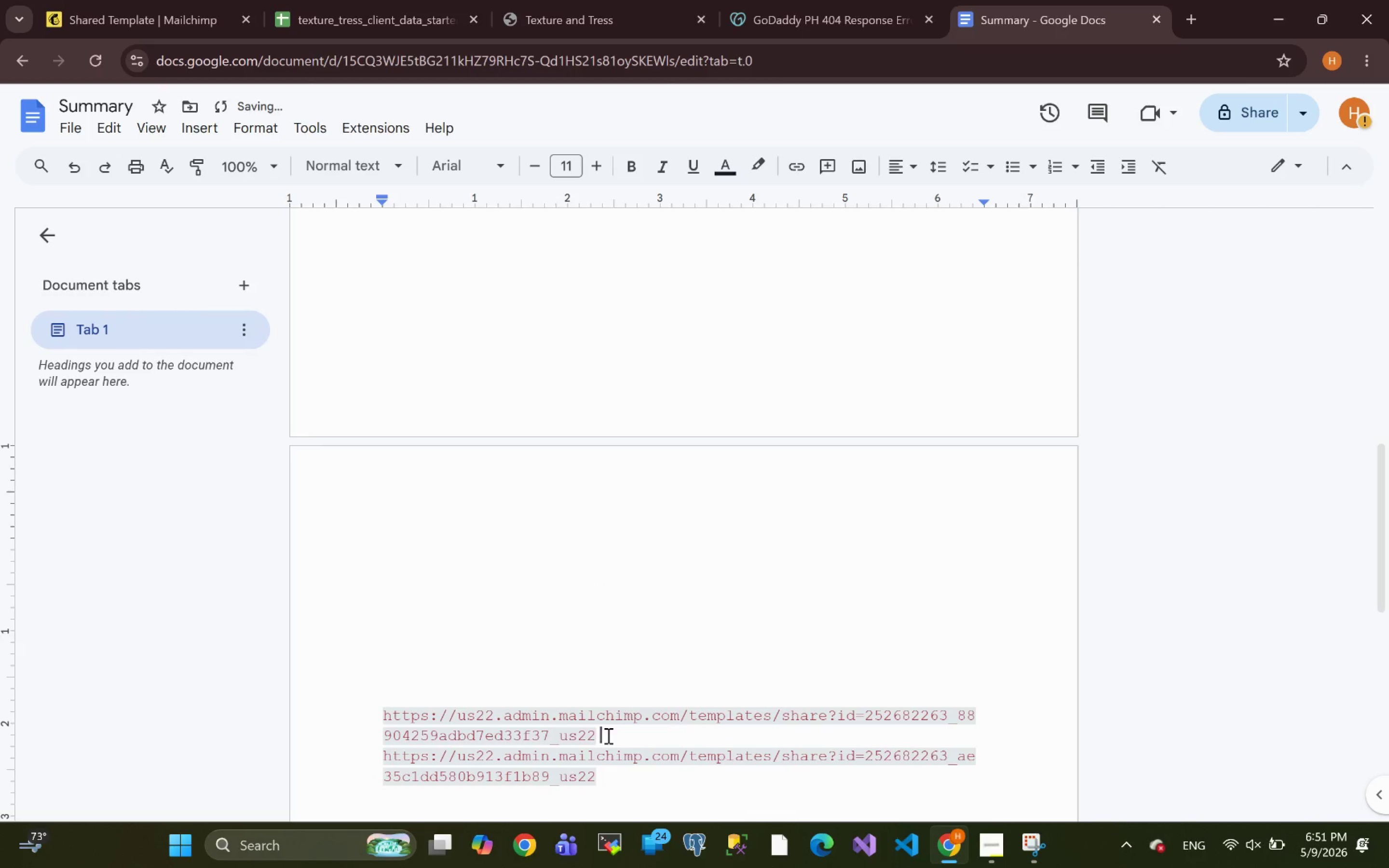 
key(Enter)
 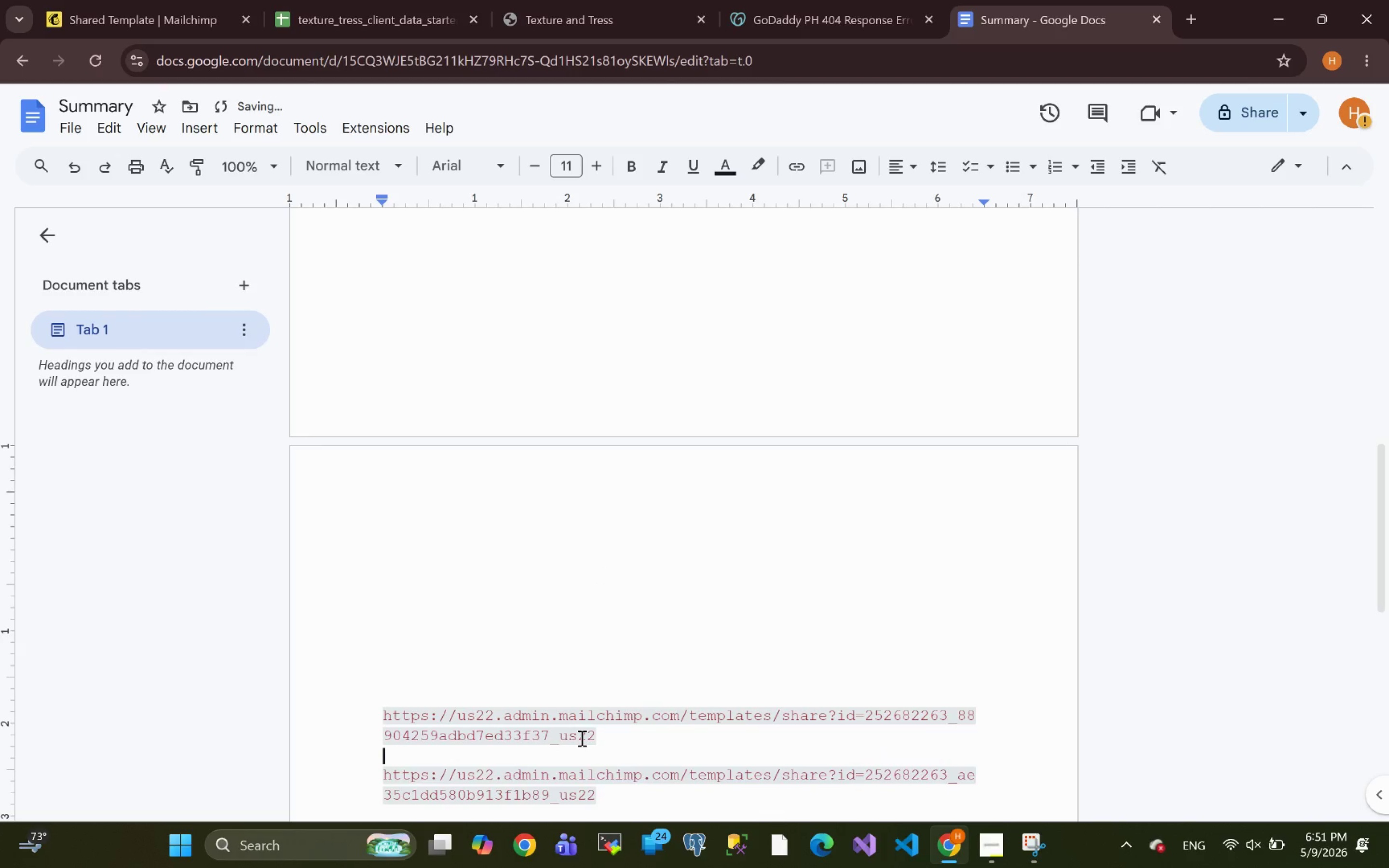 
left_click([566, 728])
 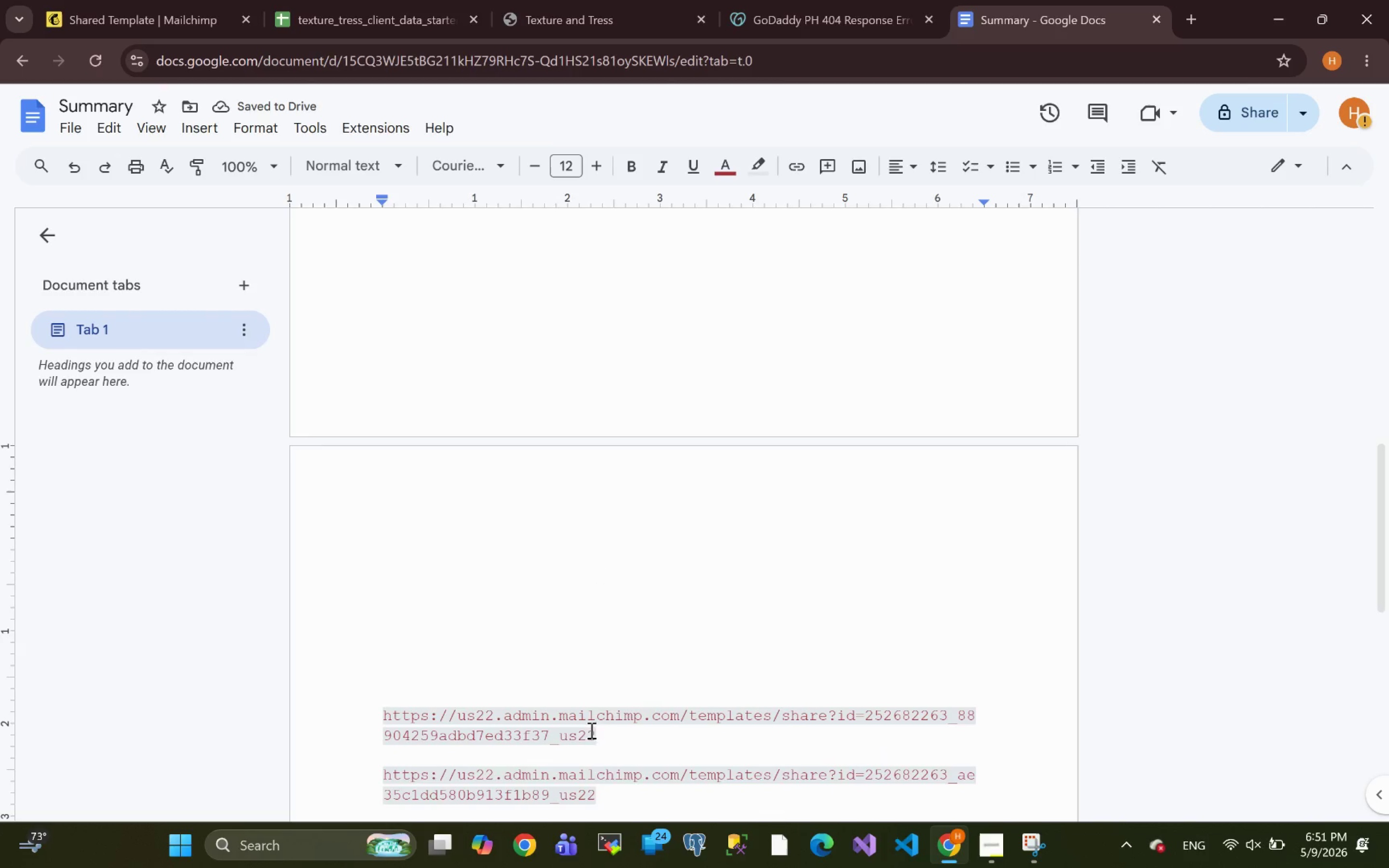 
left_click([603, 732])
 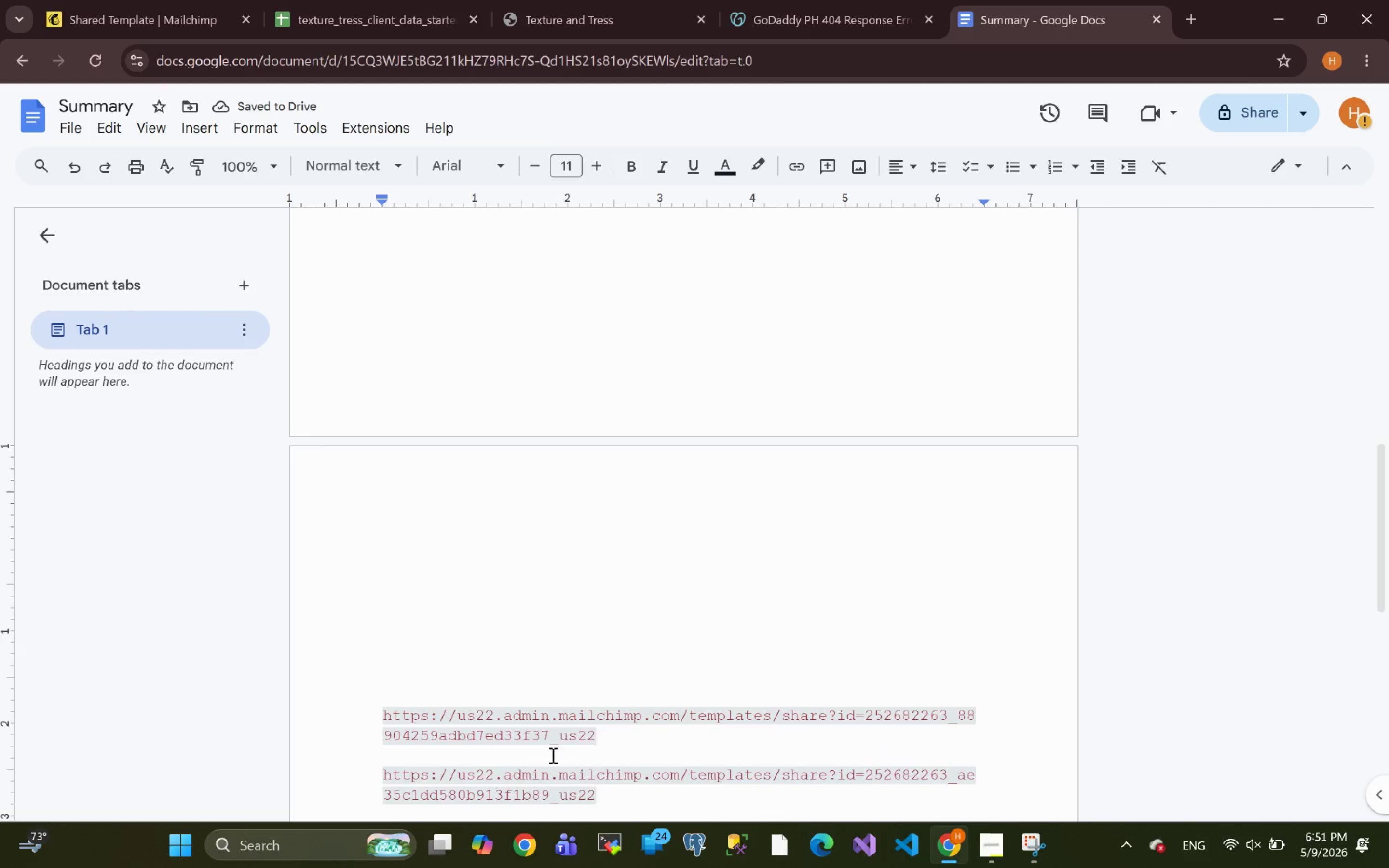 
left_click([550, 754])
 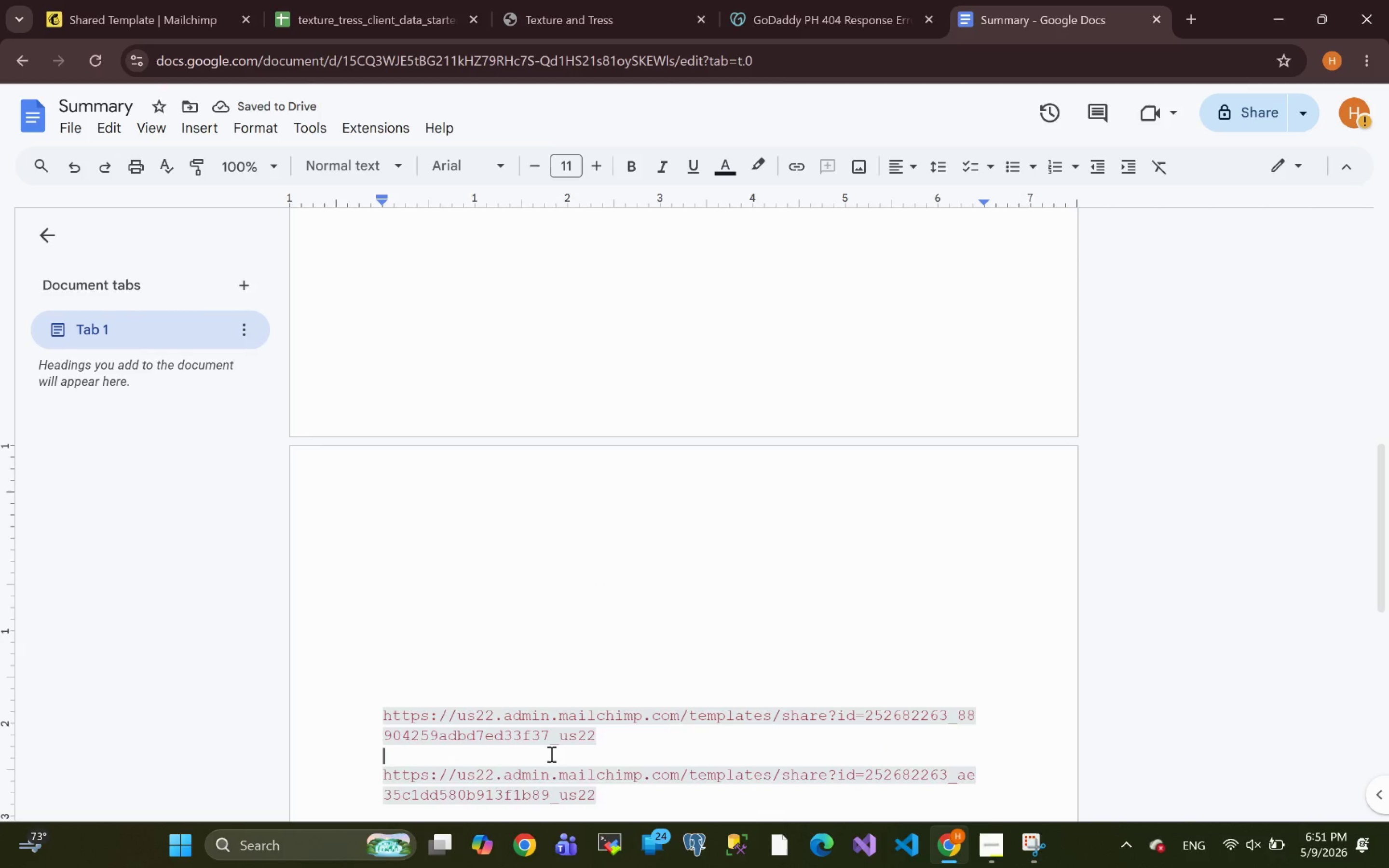 
key(Backspace)
 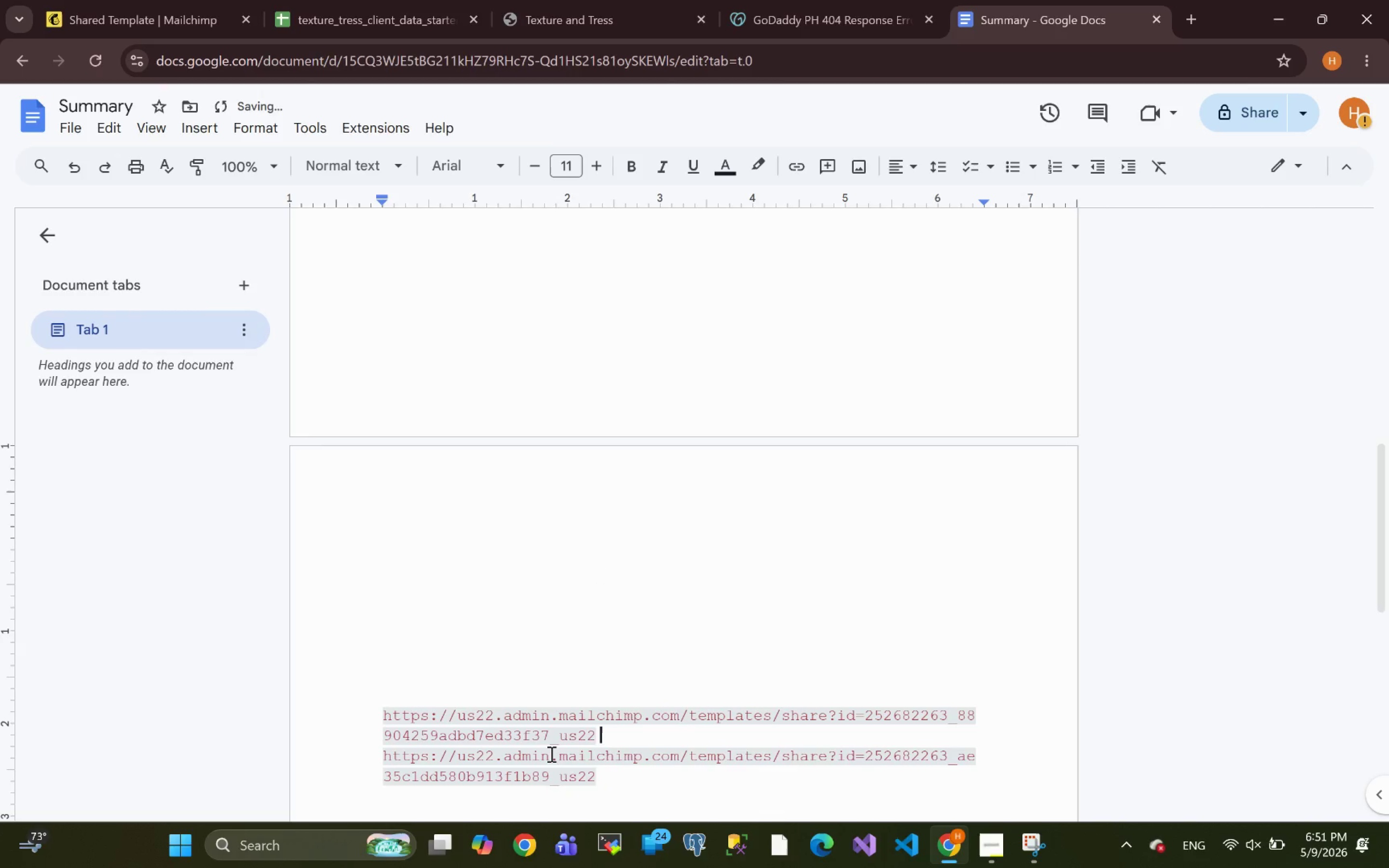 
key(Backspace)
 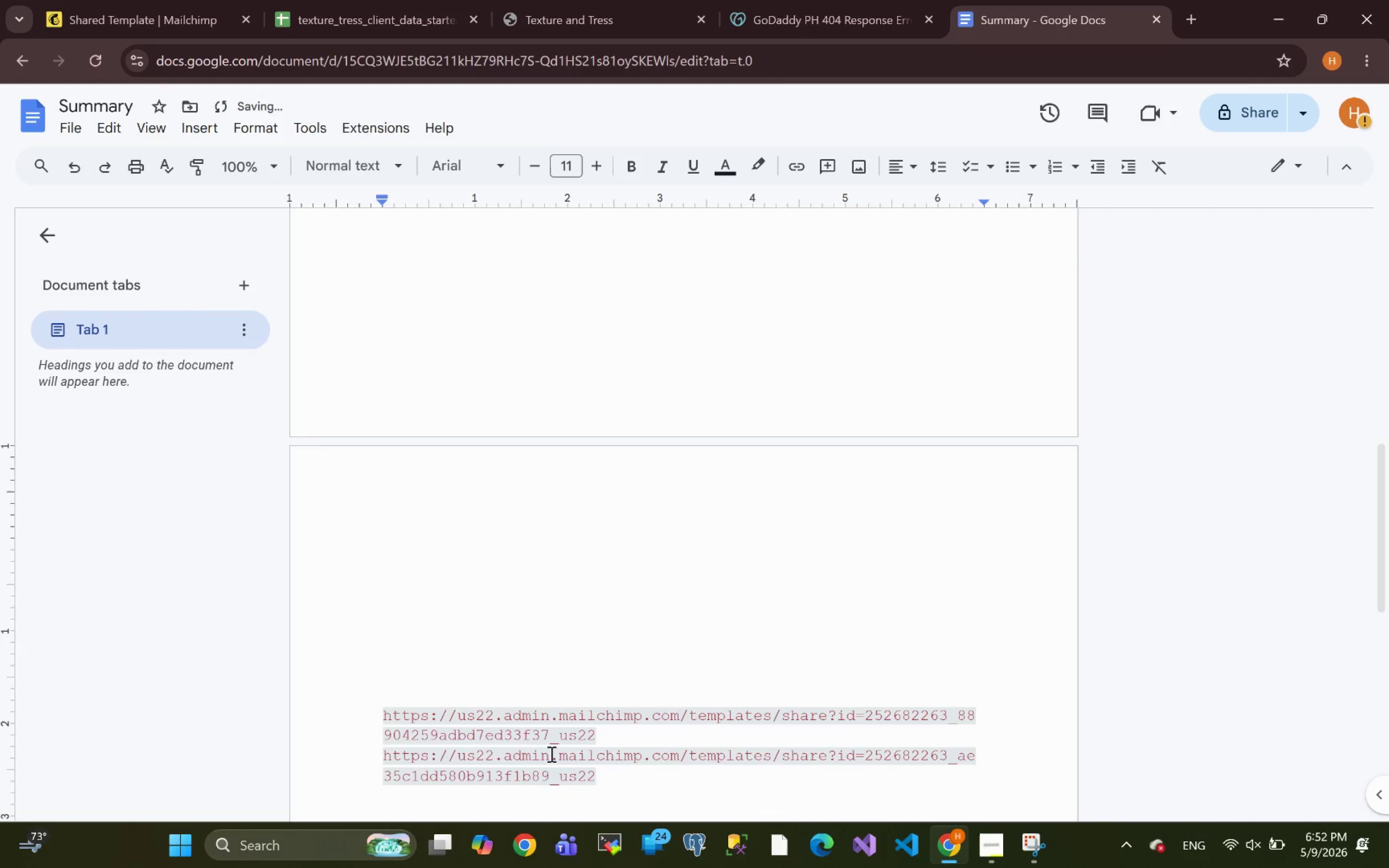 
key(Enter)
 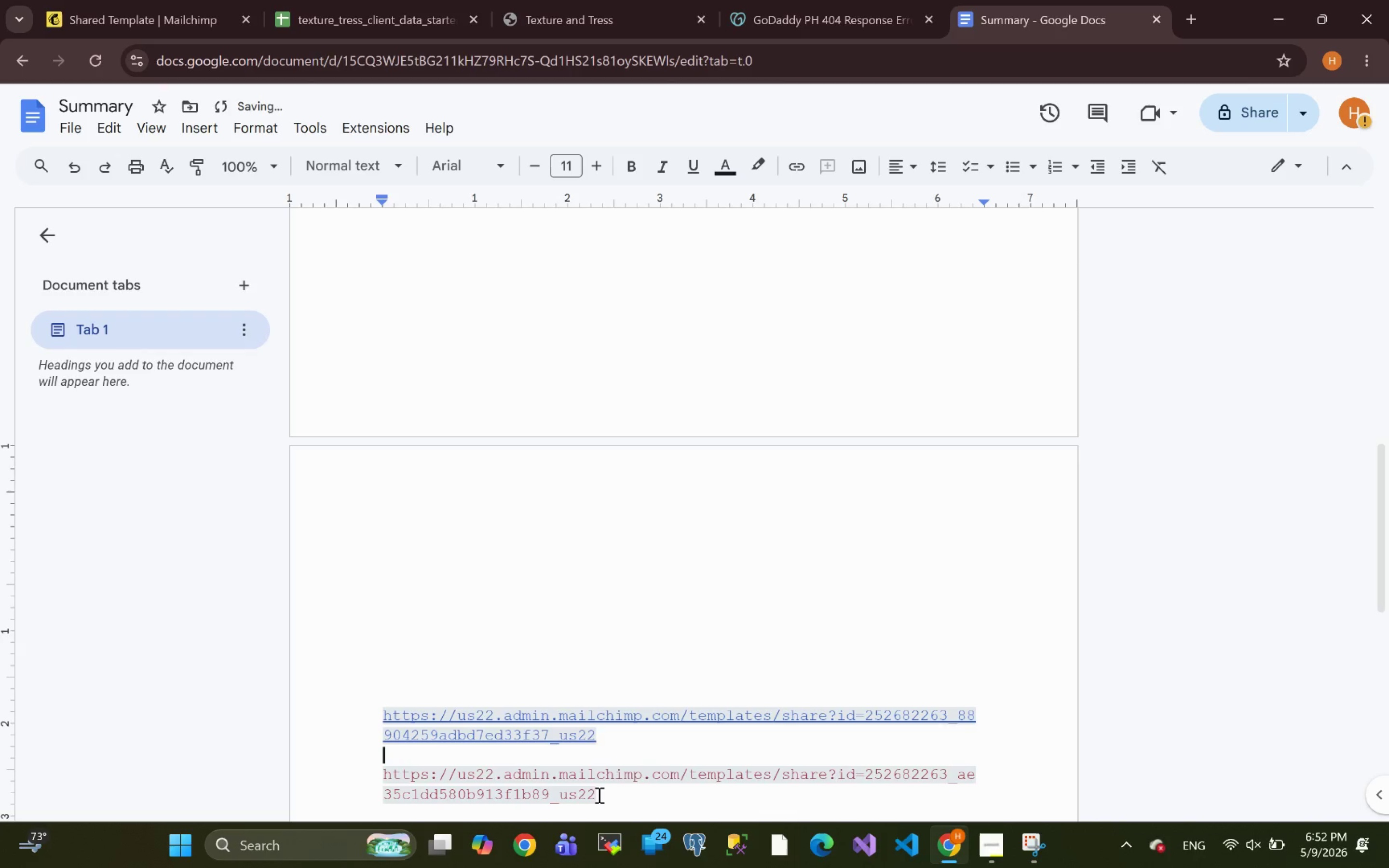 
left_click([601, 796])
 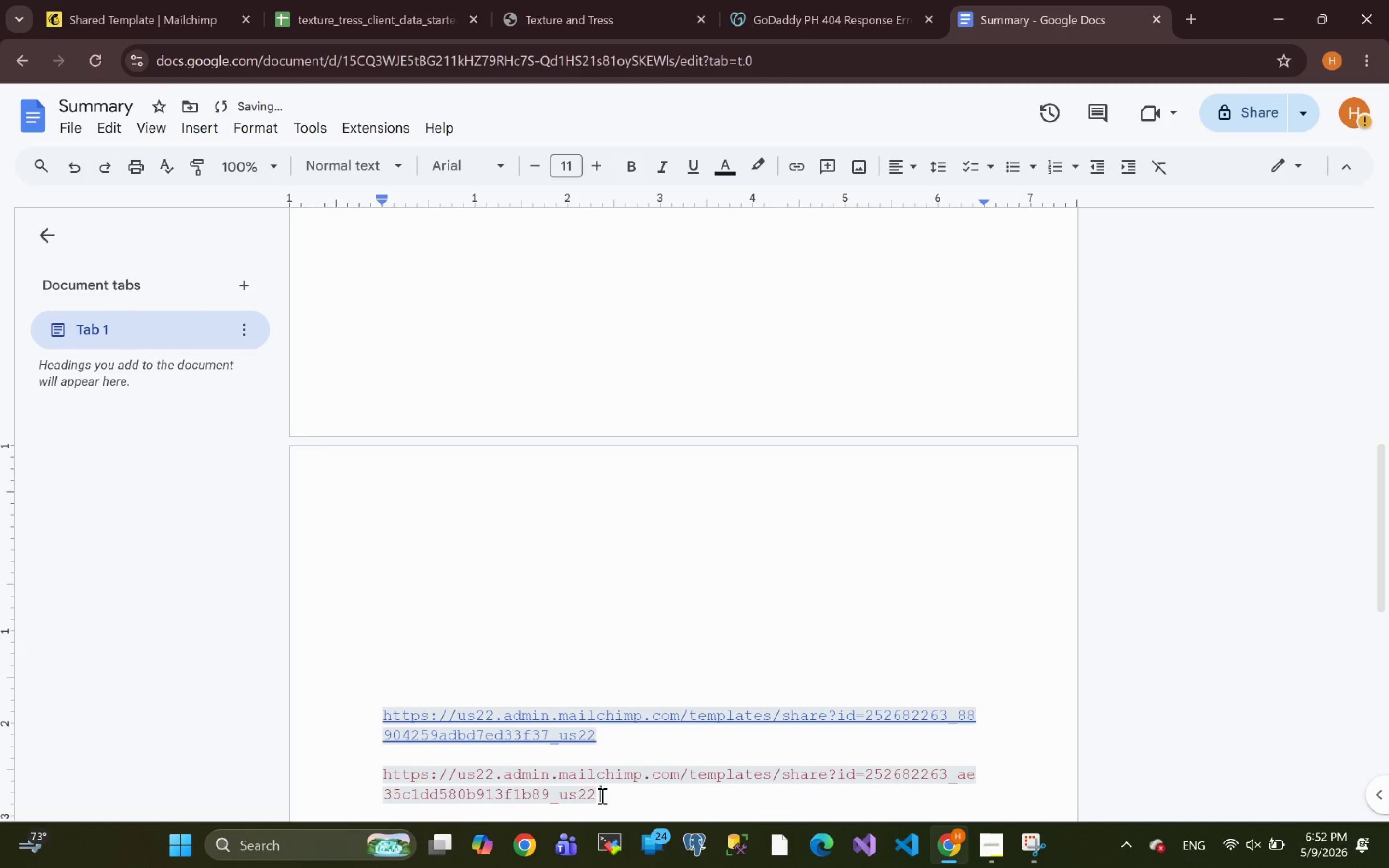 
key(Backspace)
 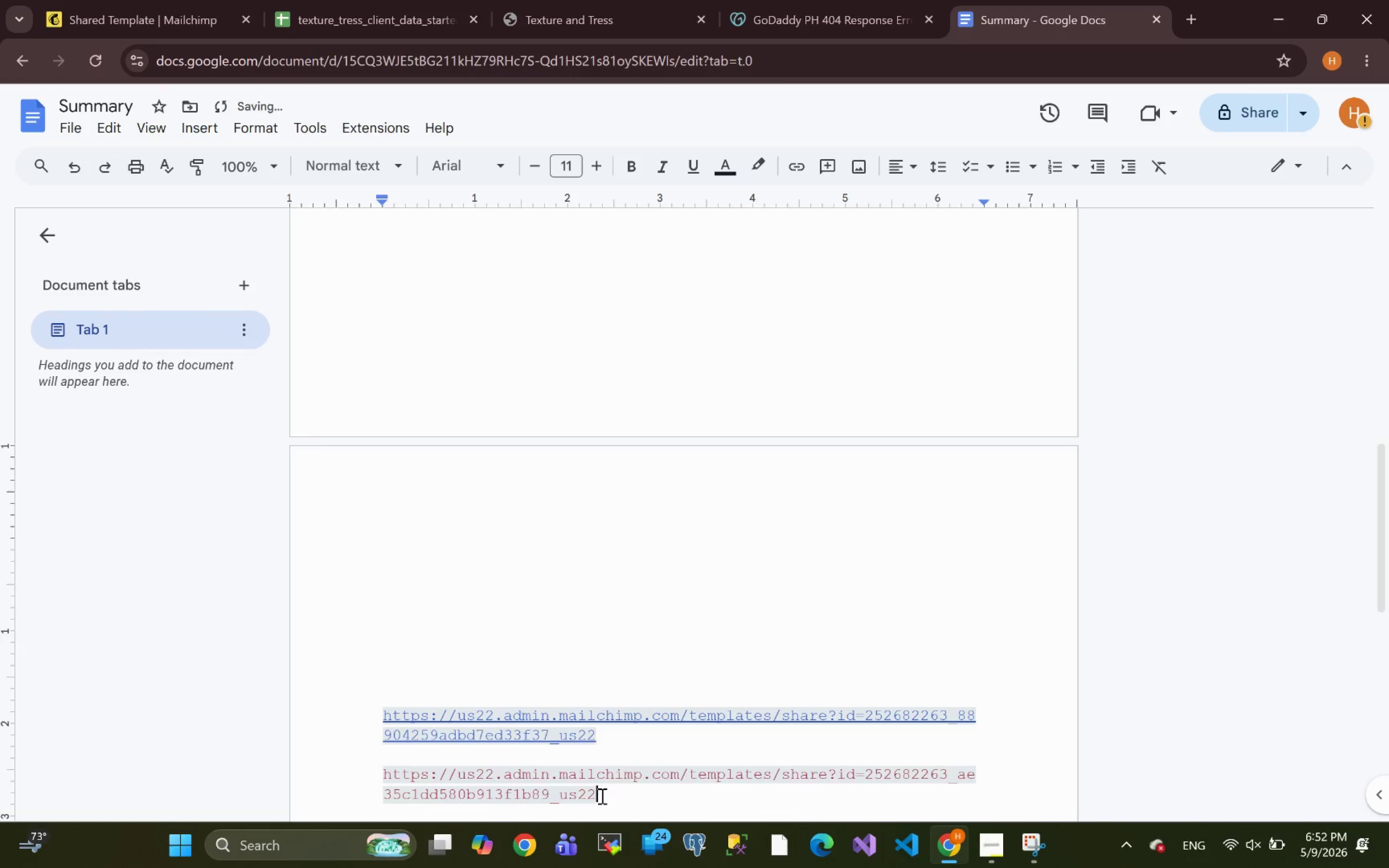 
key(Backspace)
 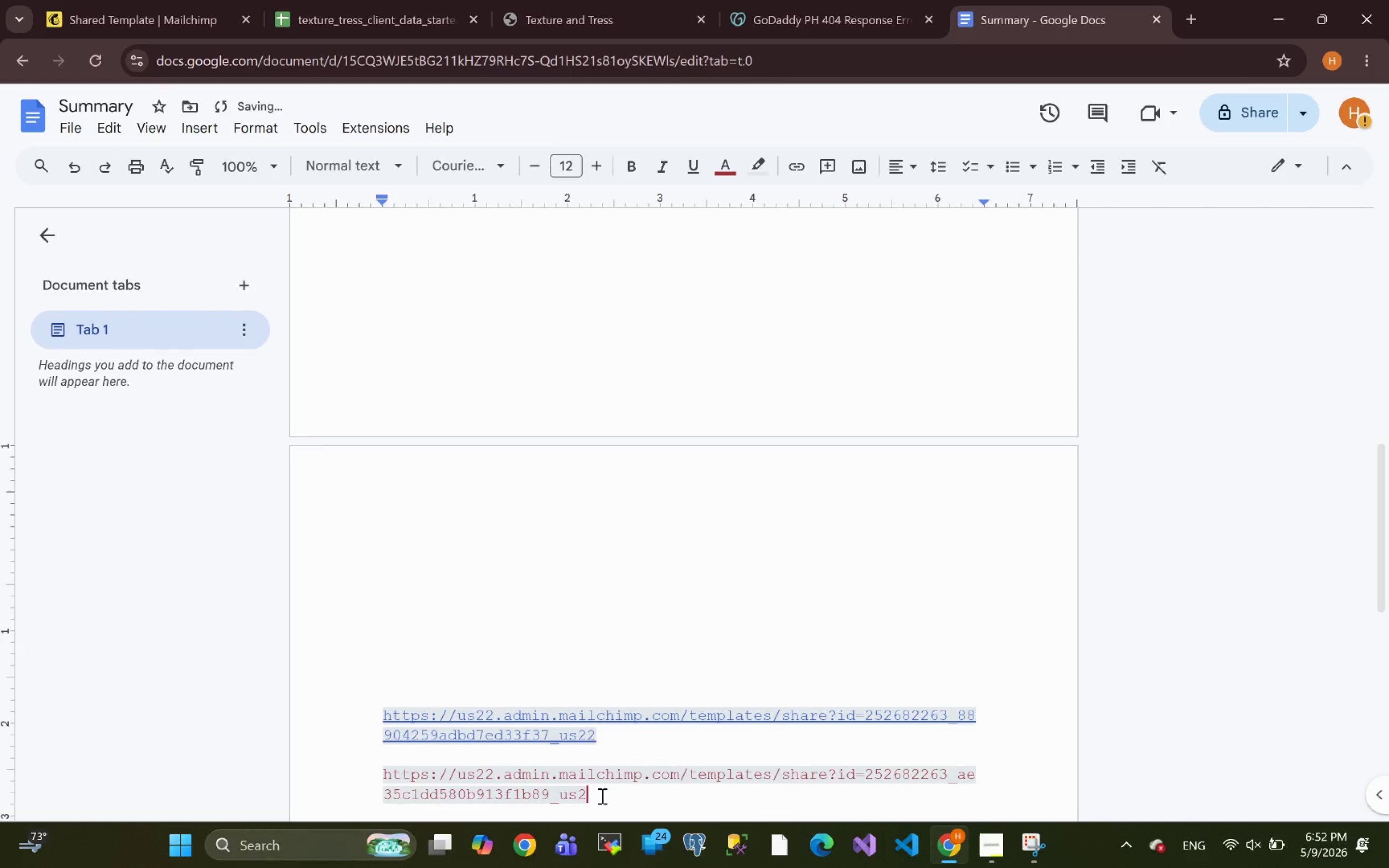 
key(Control+Z)
 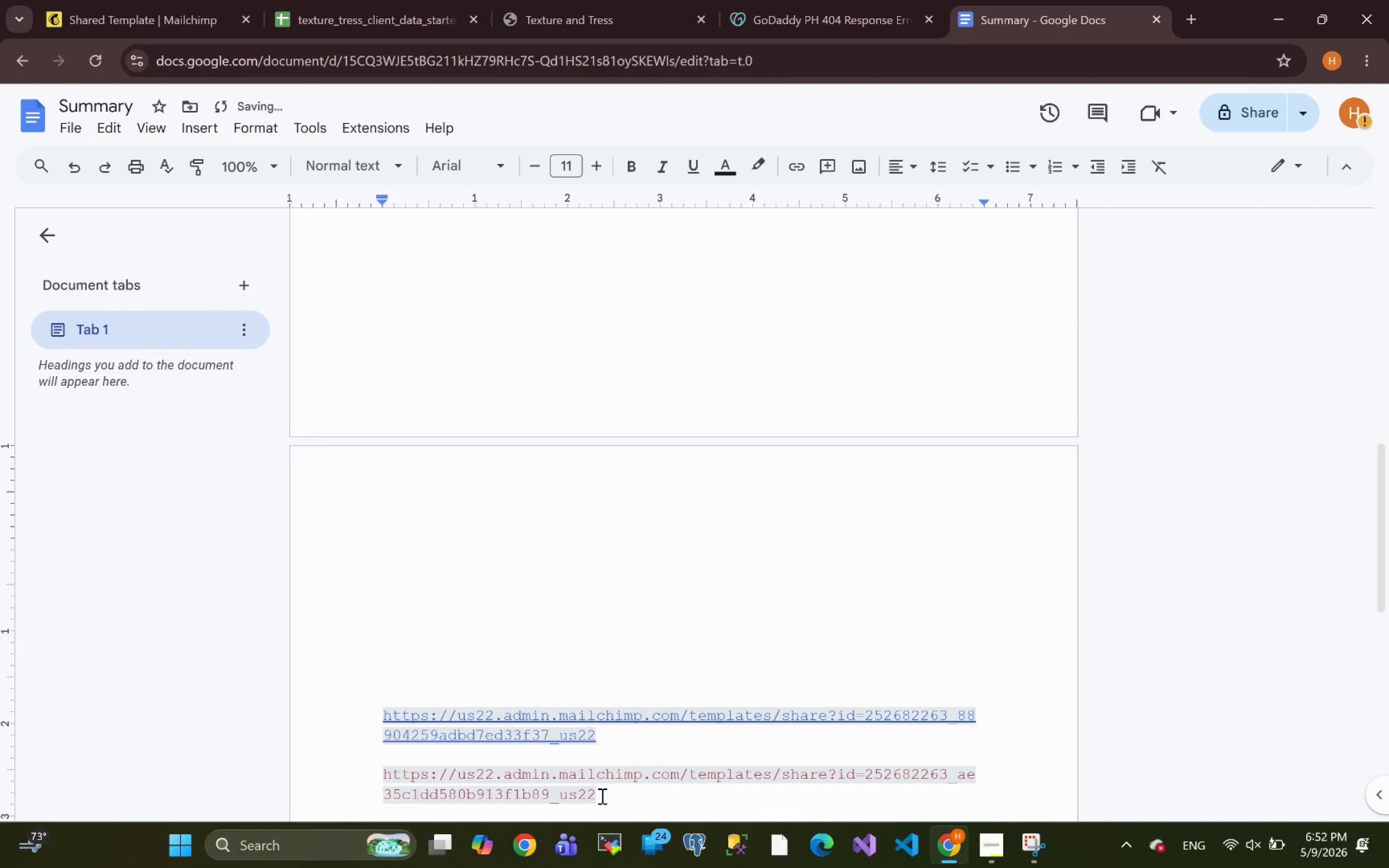 
key(Backspace)
 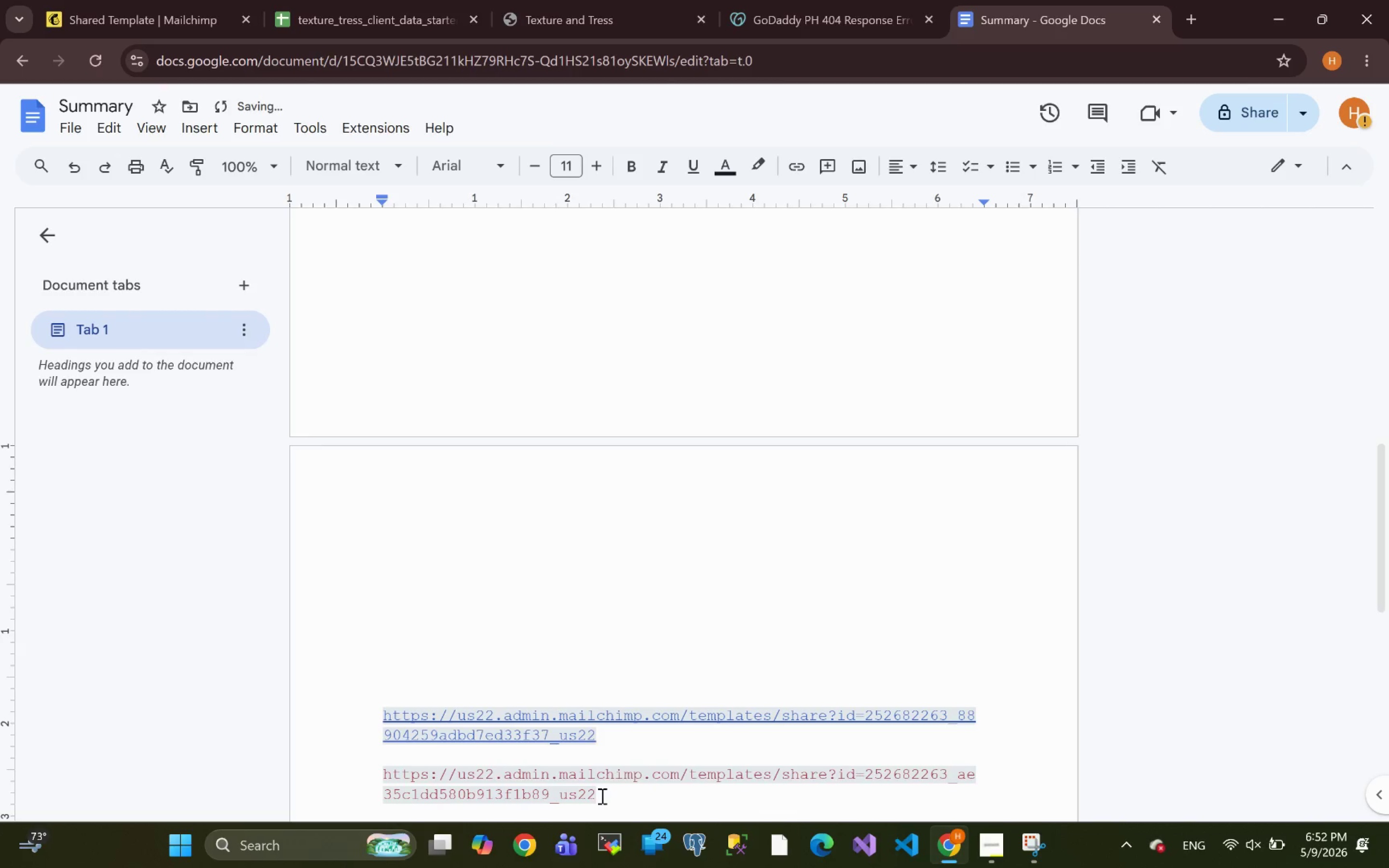 
key(Enter)
 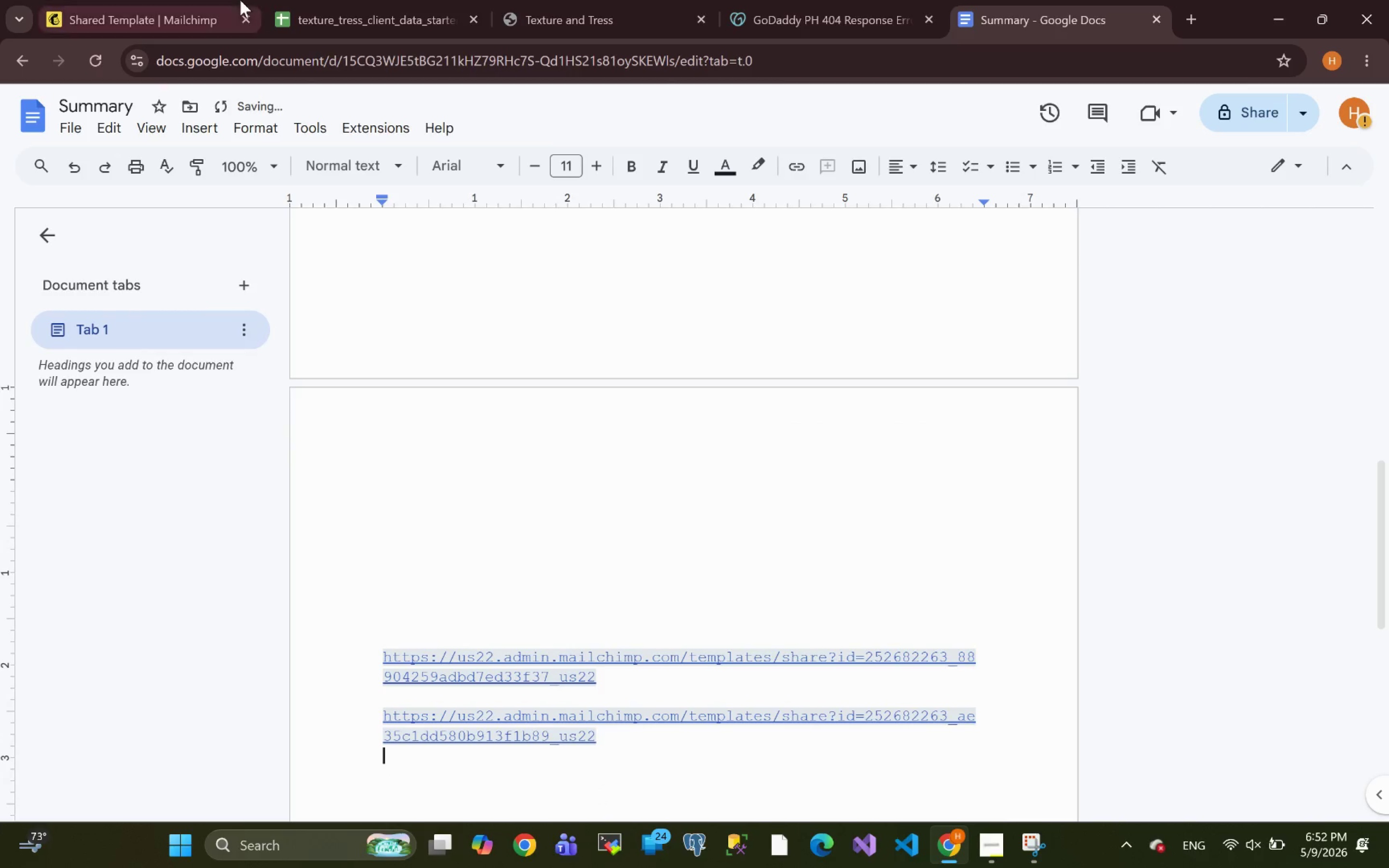 
left_click([133, 10])
 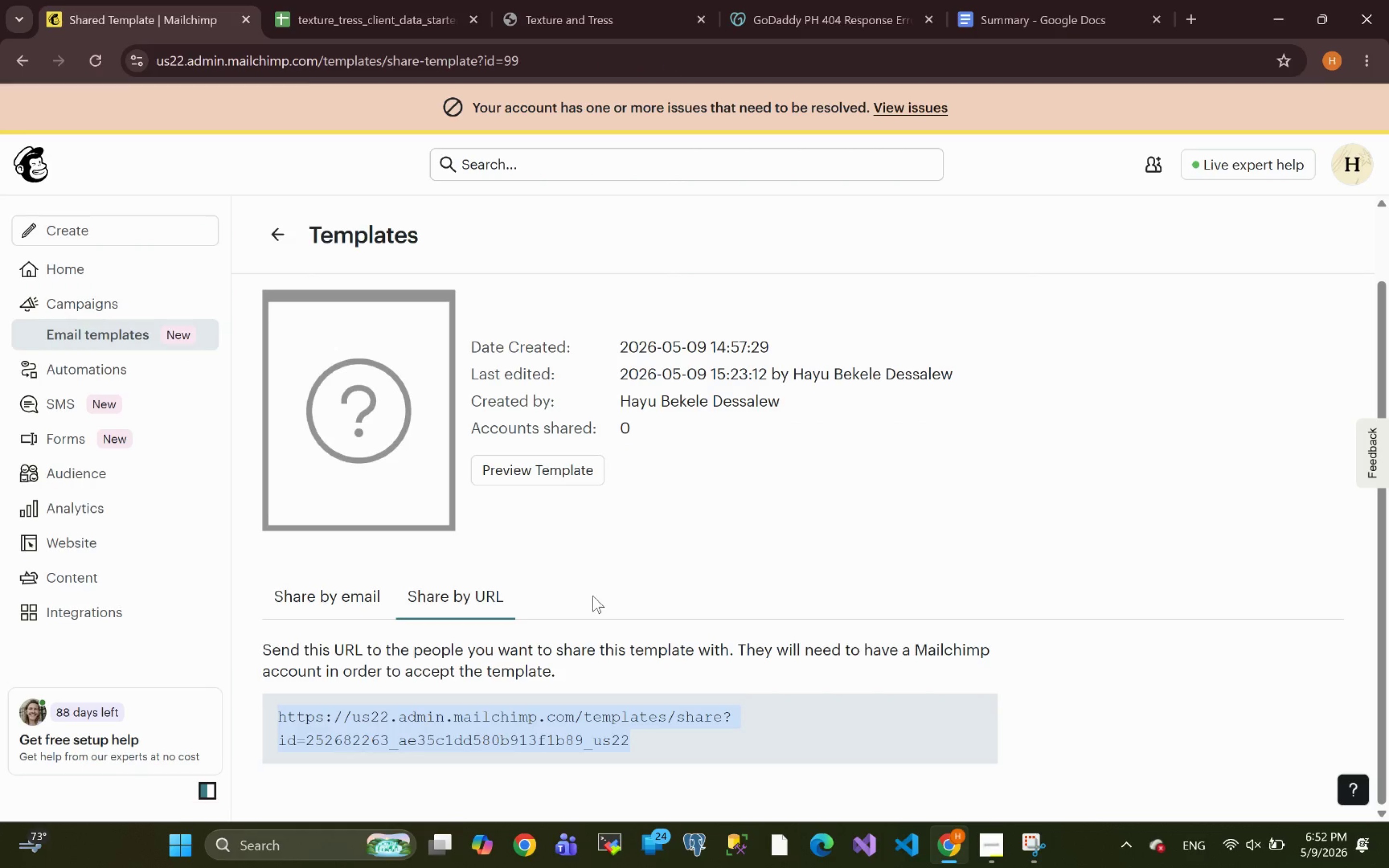 
left_click([986, 845])